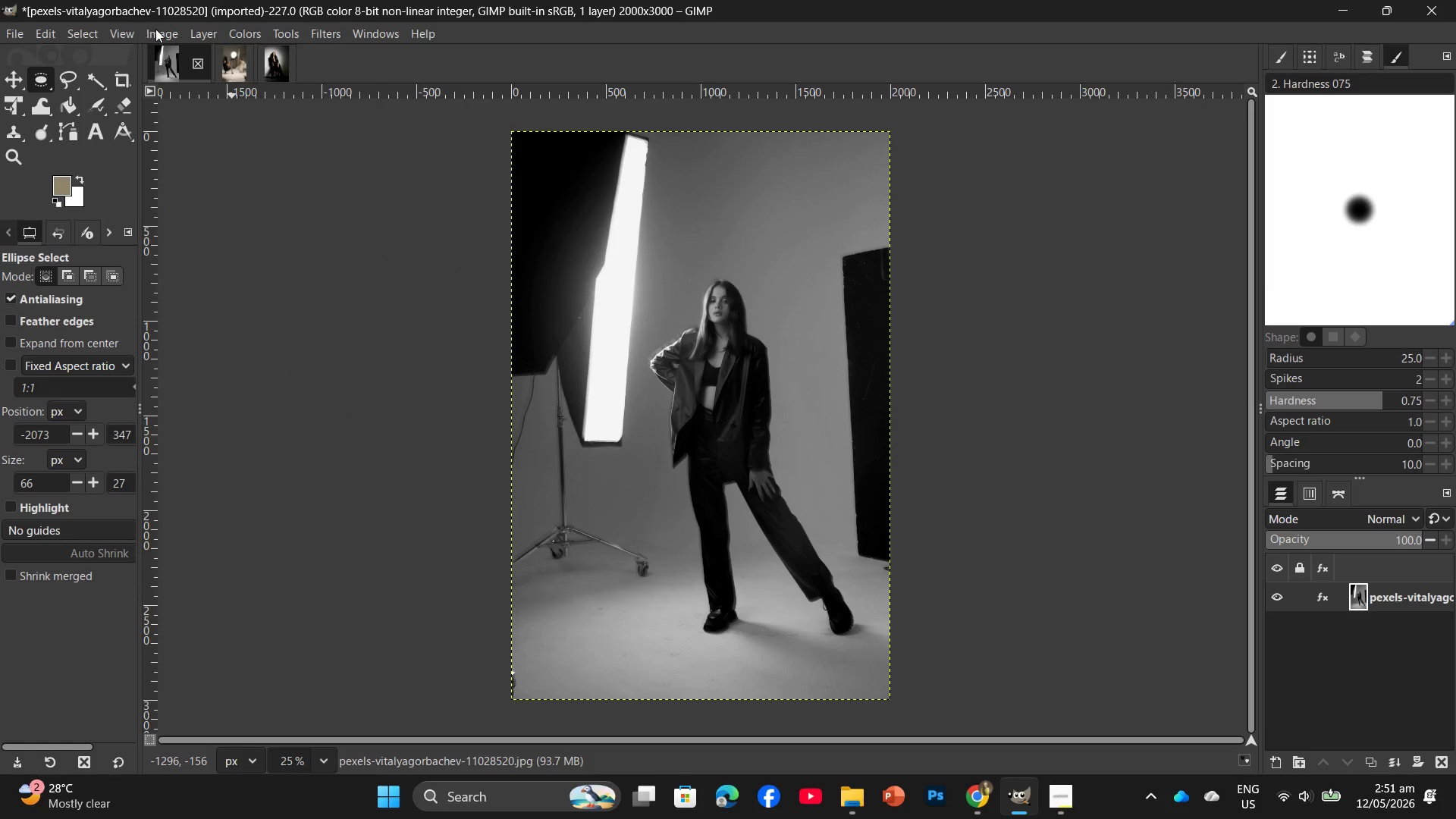 
left_click([157, 29])
 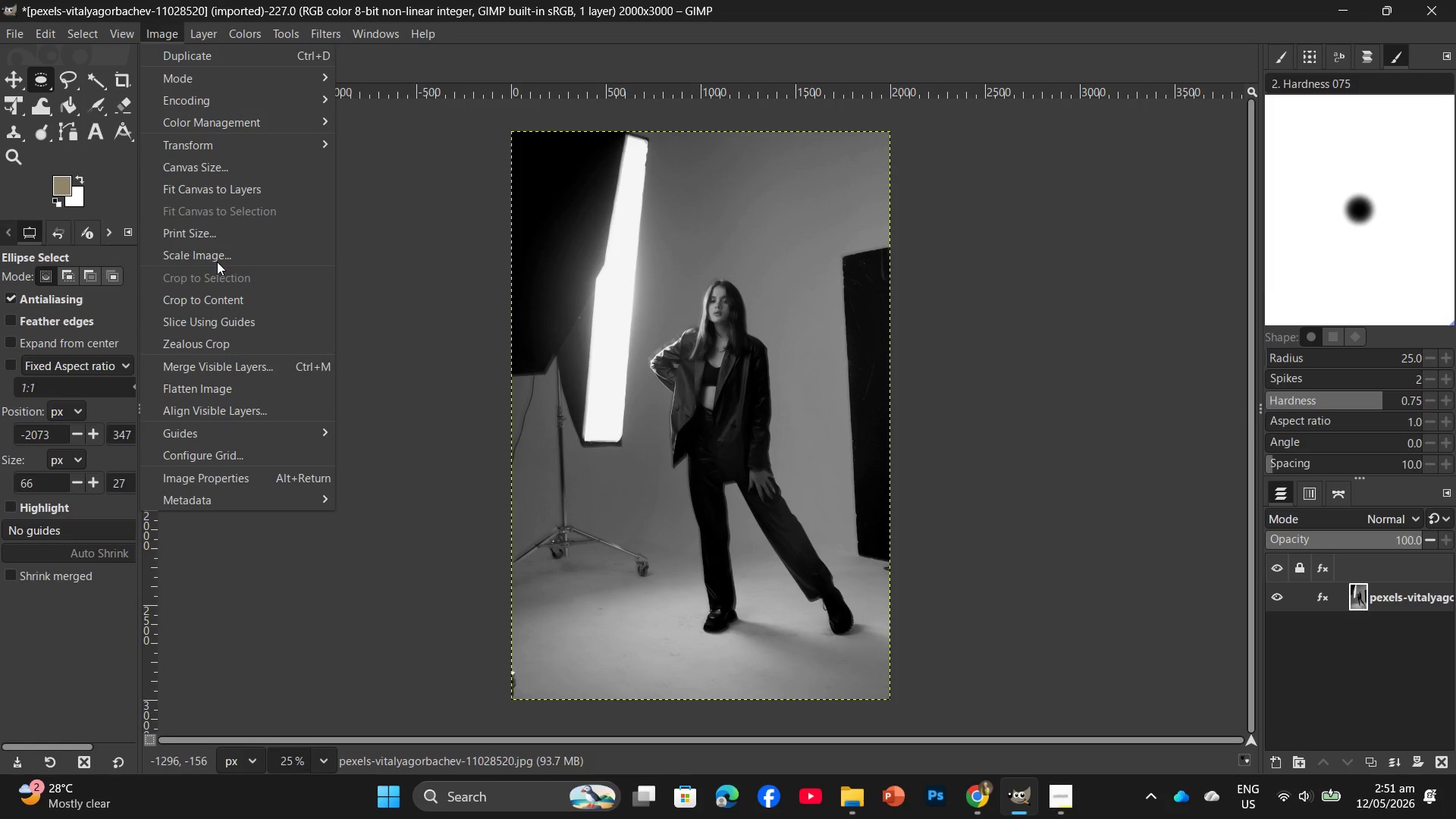 
left_click([218, 262])
 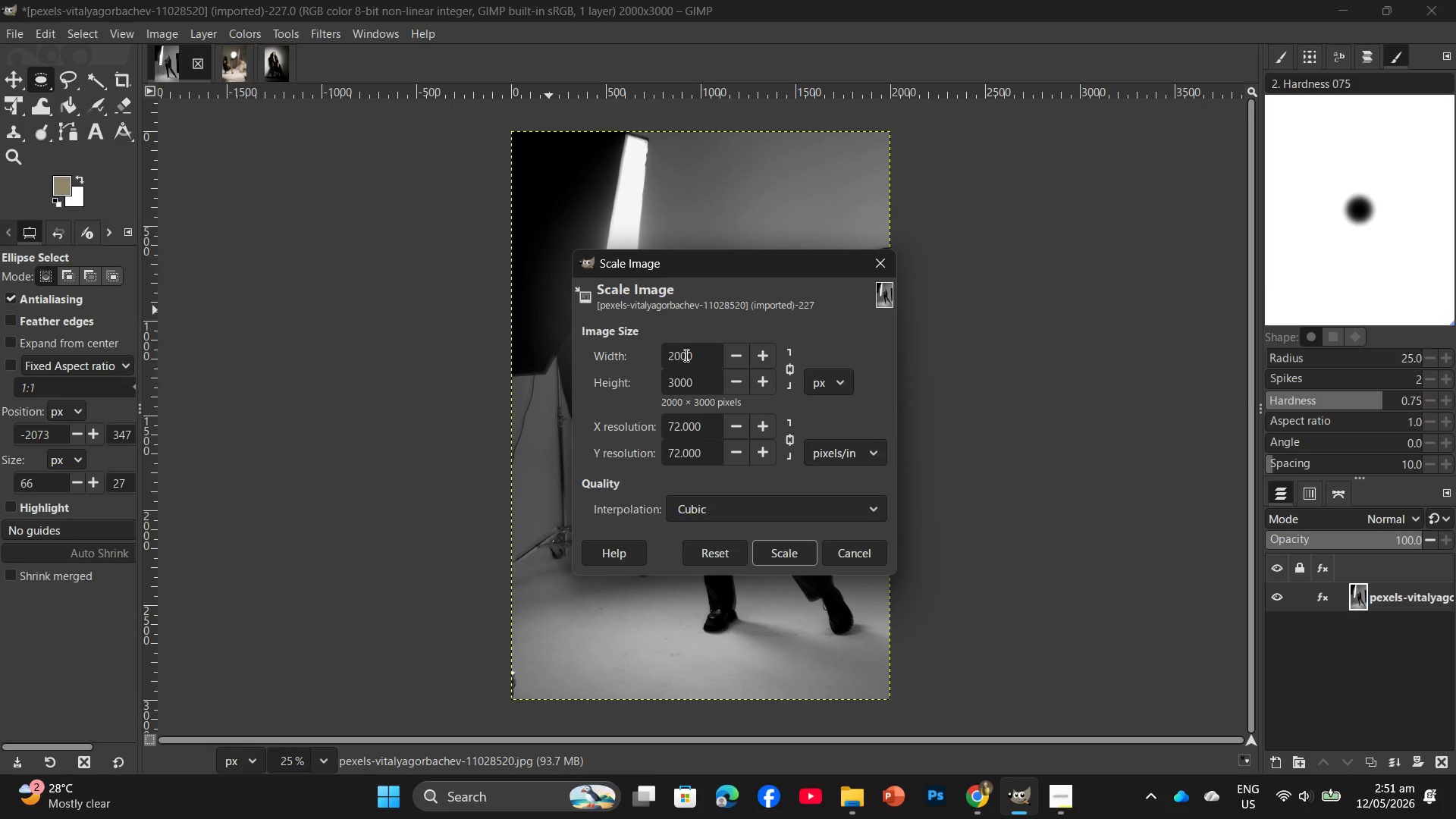 
left_click_drag(start_coordinate=[705, 360], to_coordinate=[693, 365])
 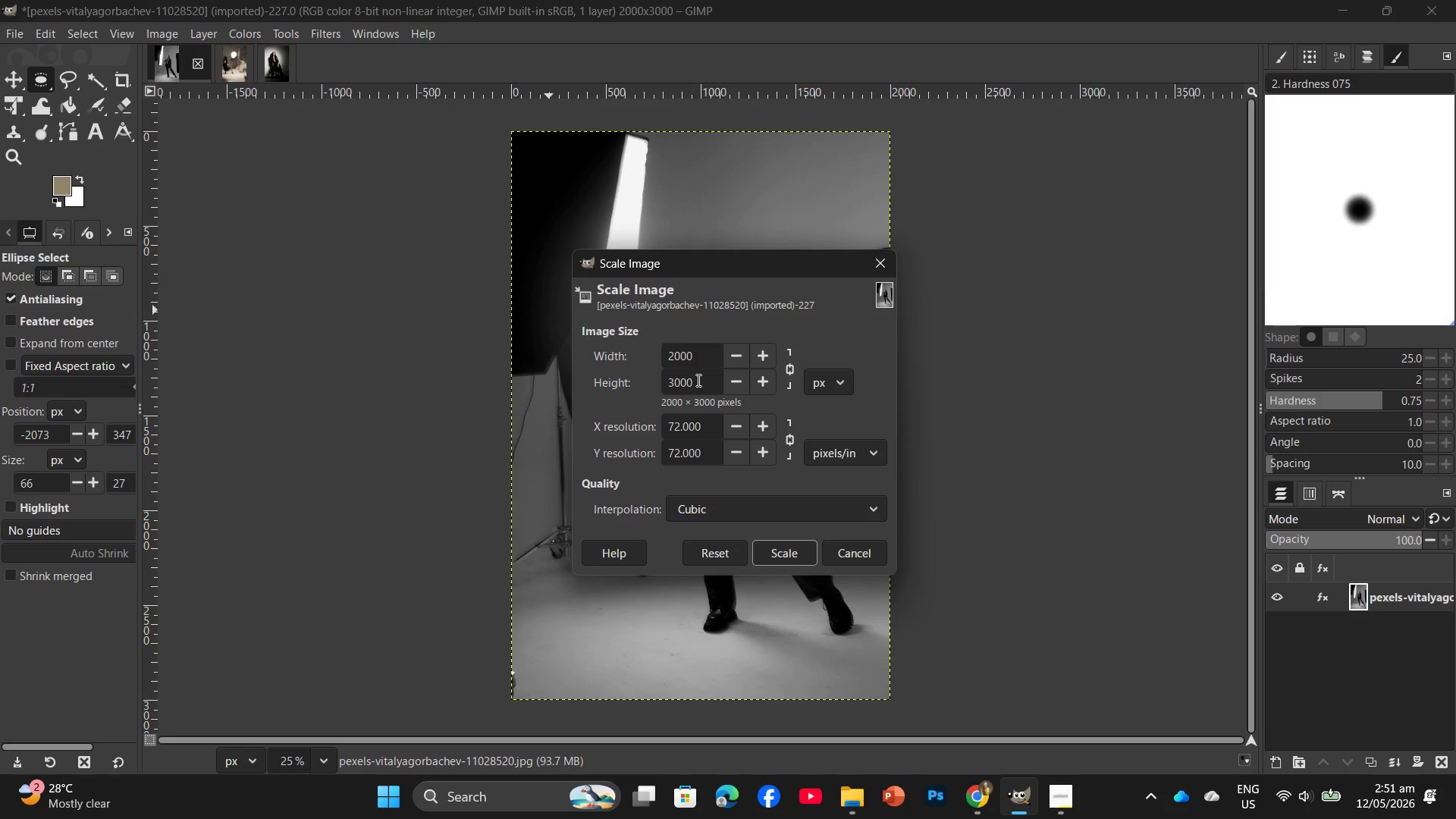 
left_click_drag(start_coordinate=[697, 383], to_coordinate=[657, 385])
 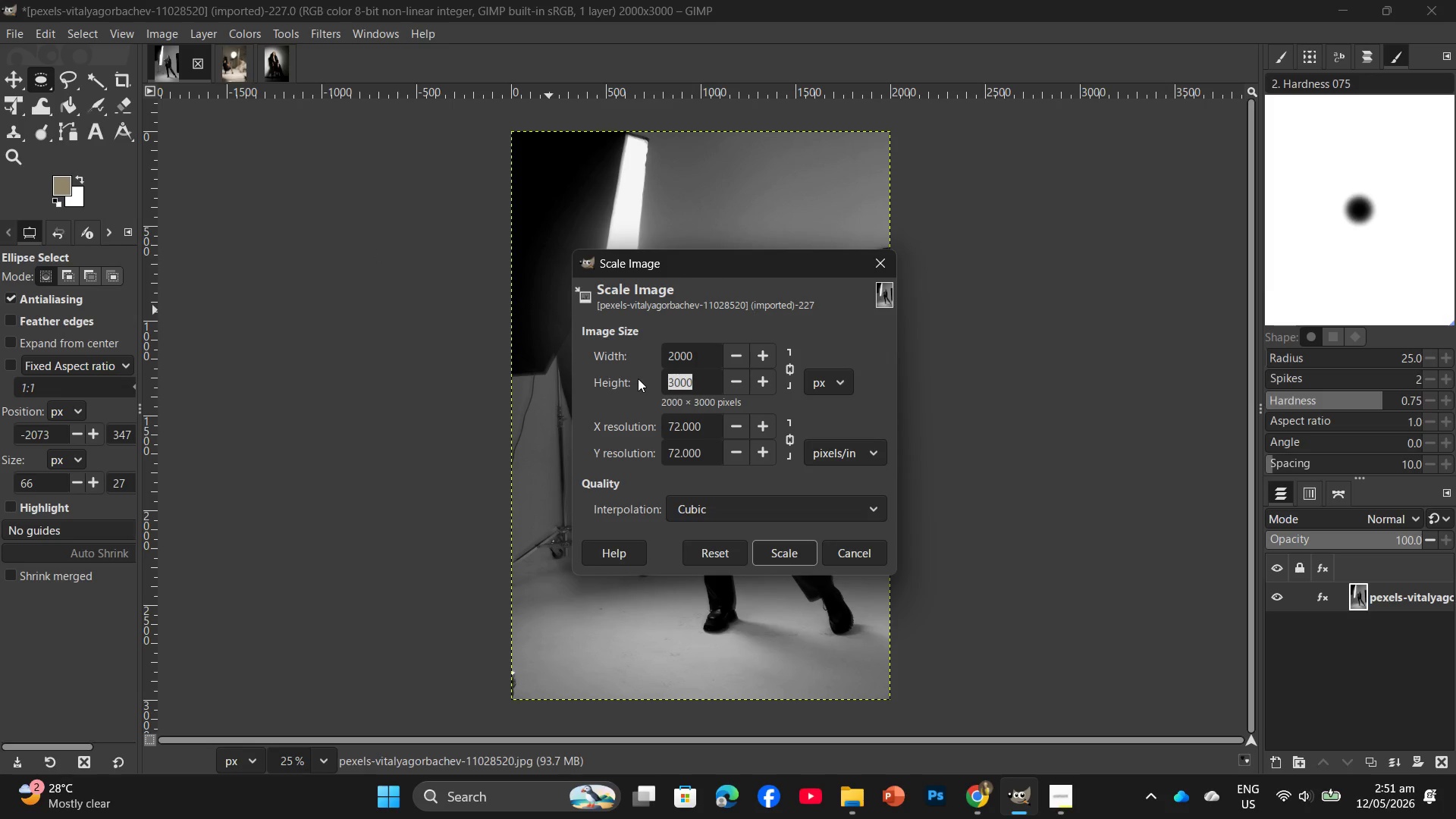 
key(Numpad2)
 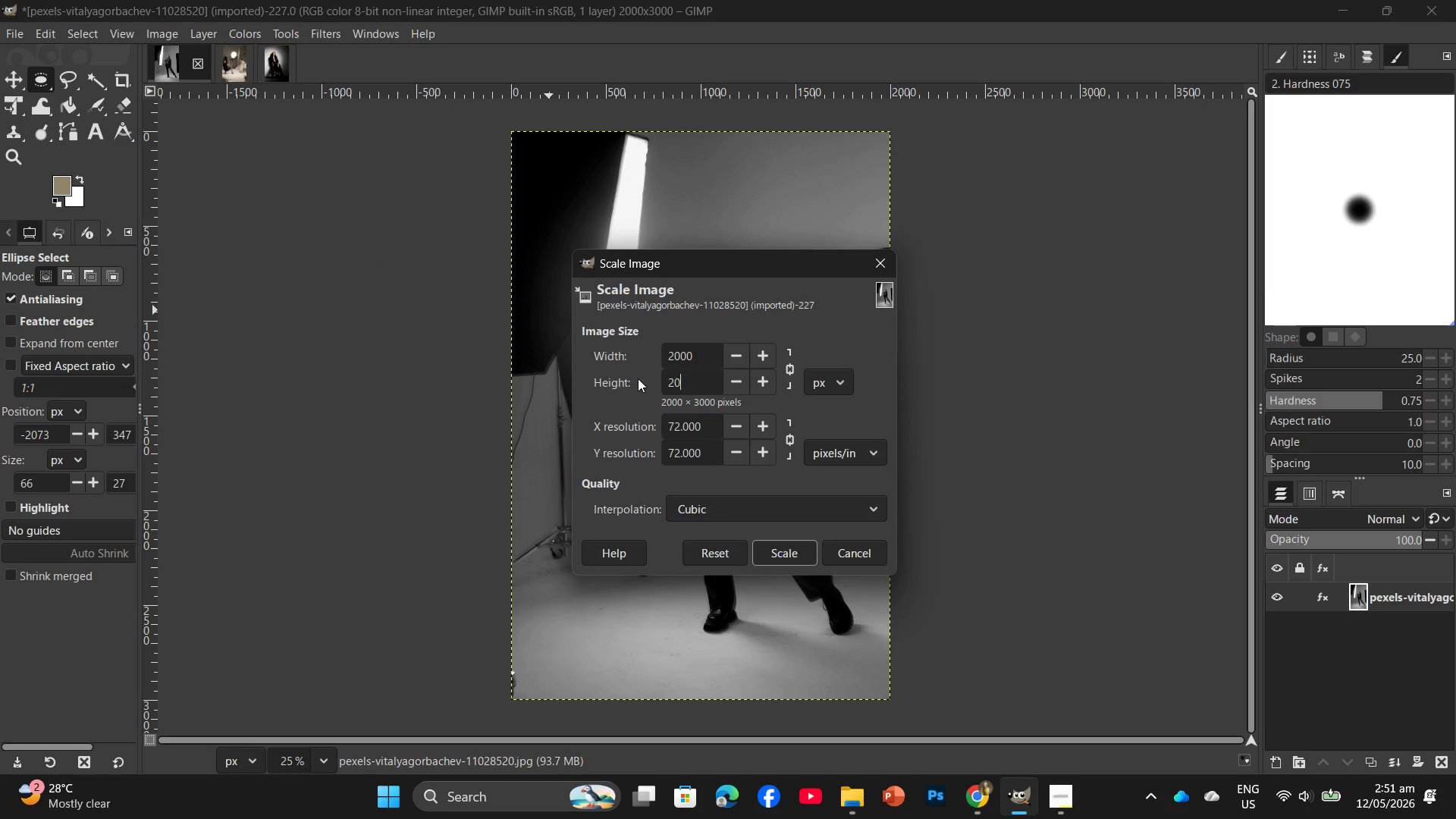 
key(Numpad0)
 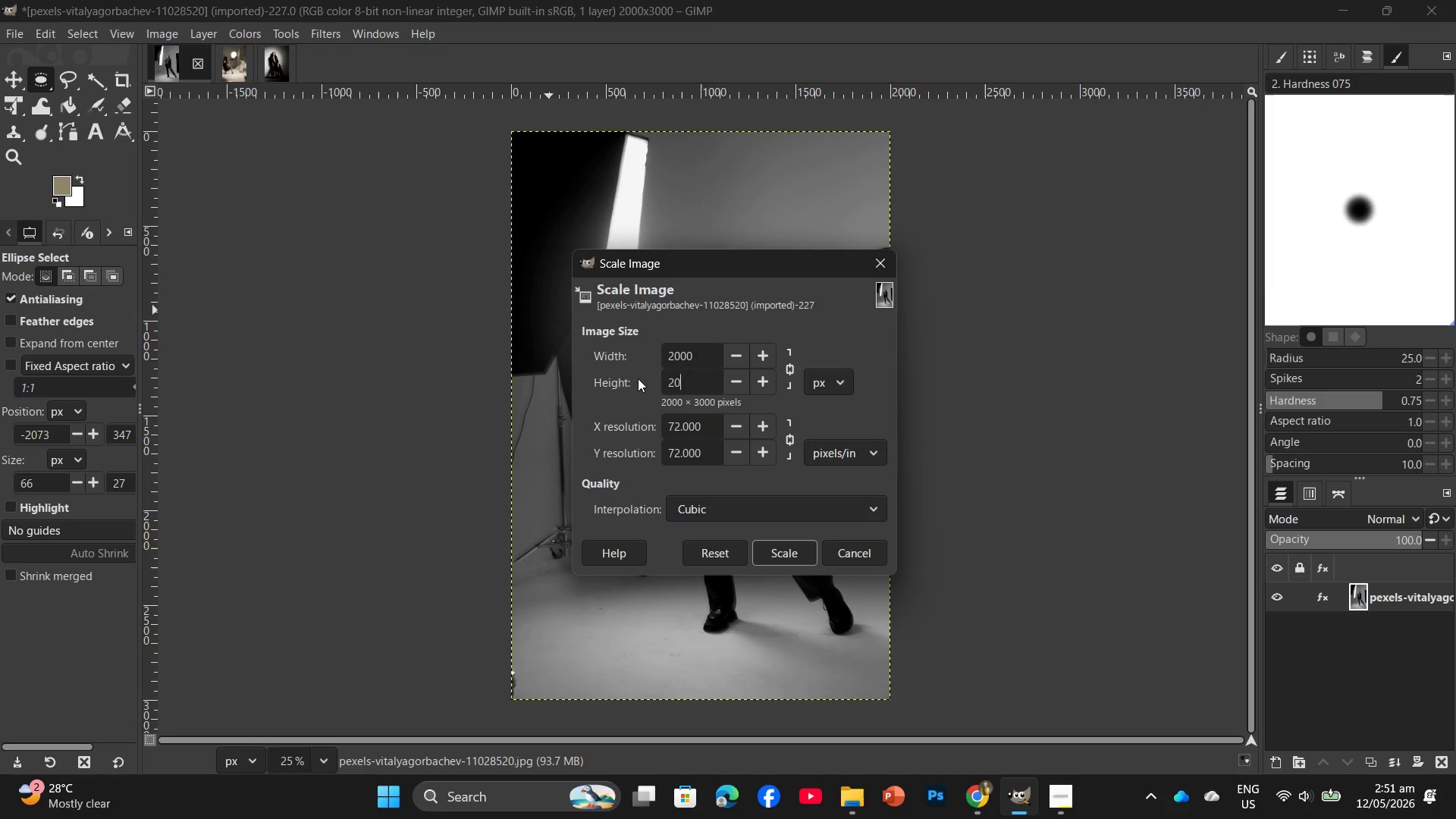 
key(Numpad0)
 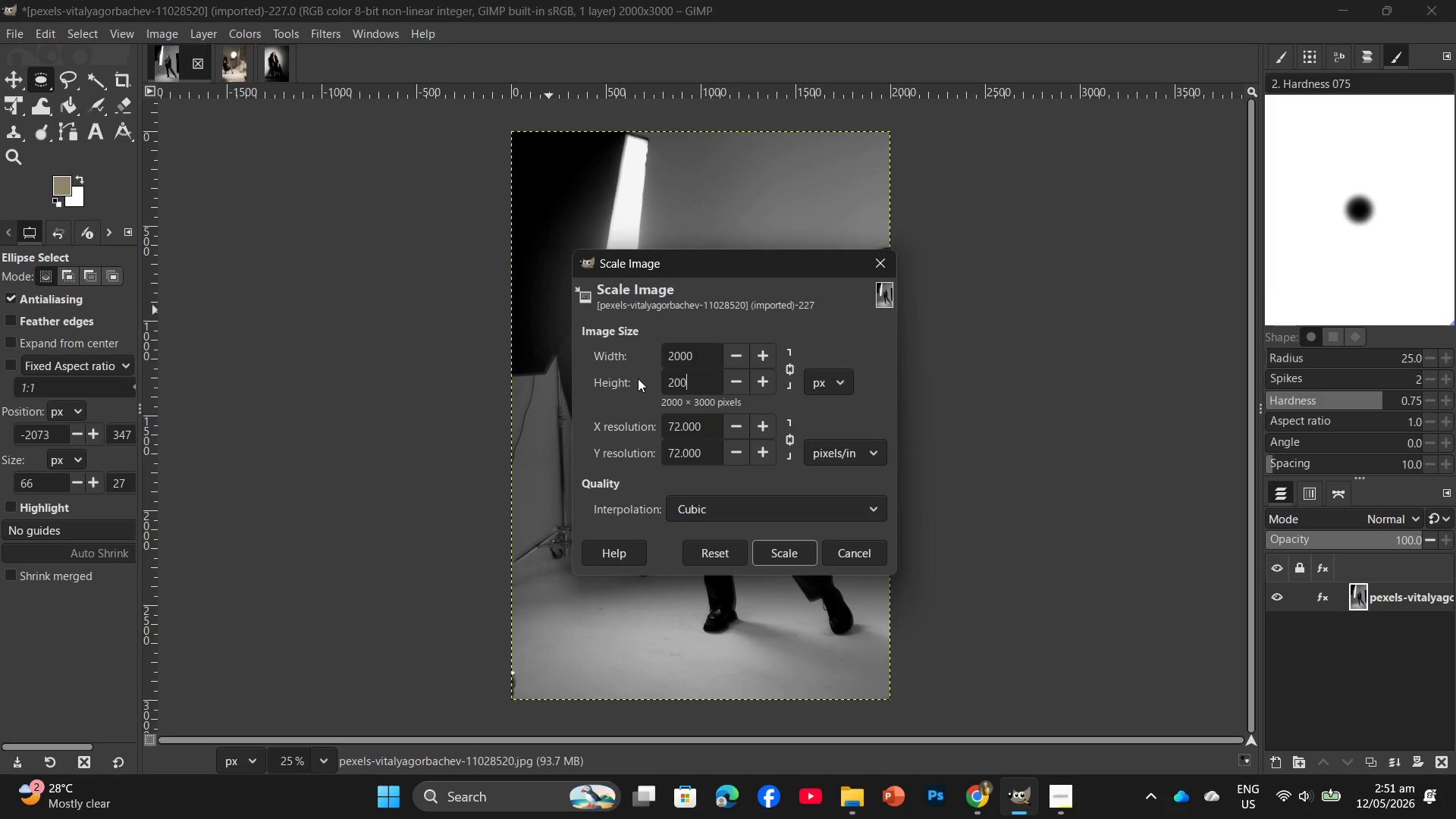 
key(Numpad0)
 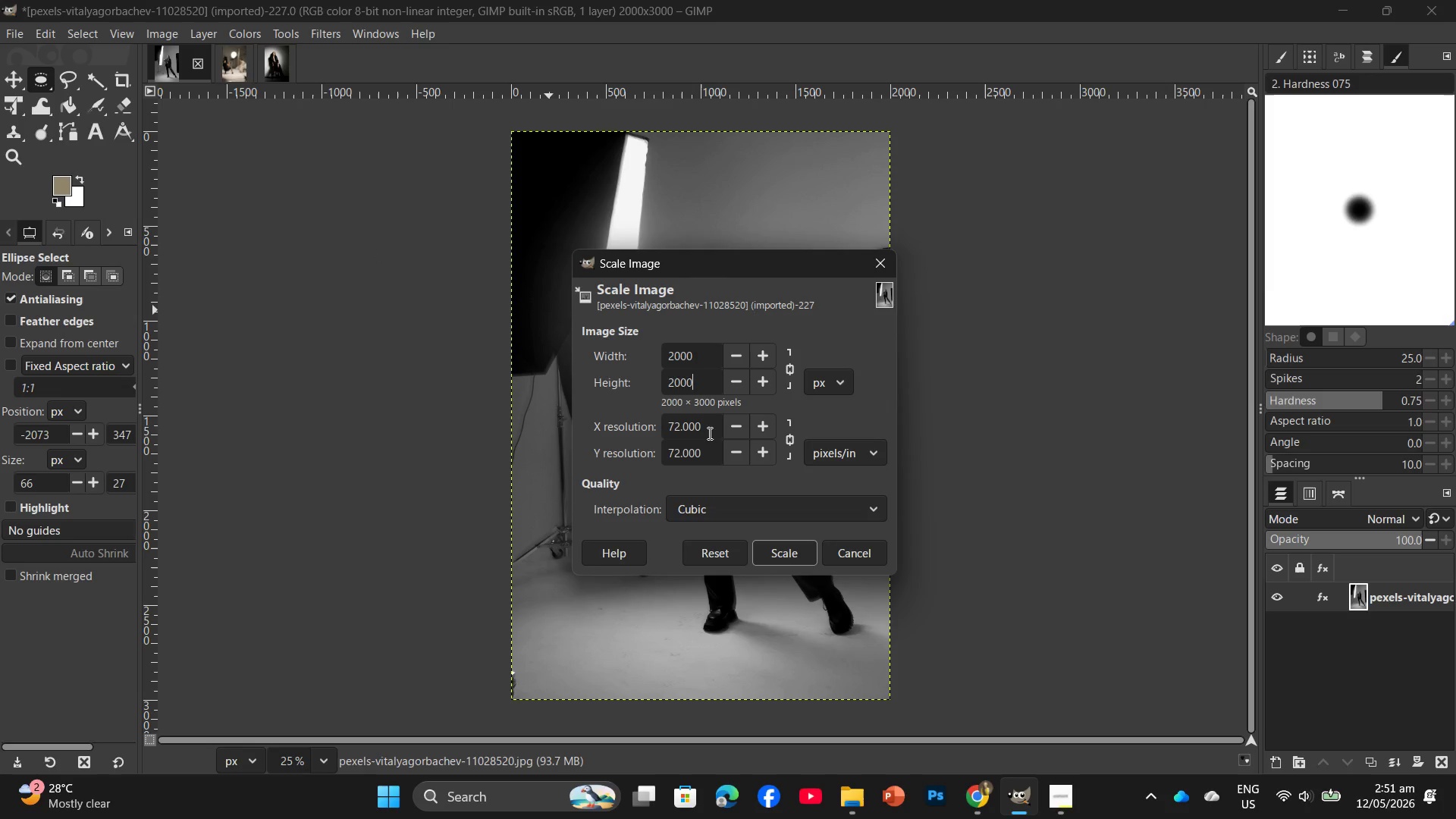 
left_click_drag(start_coordinate=[705, 432], to_coordinate=[605, 440])
 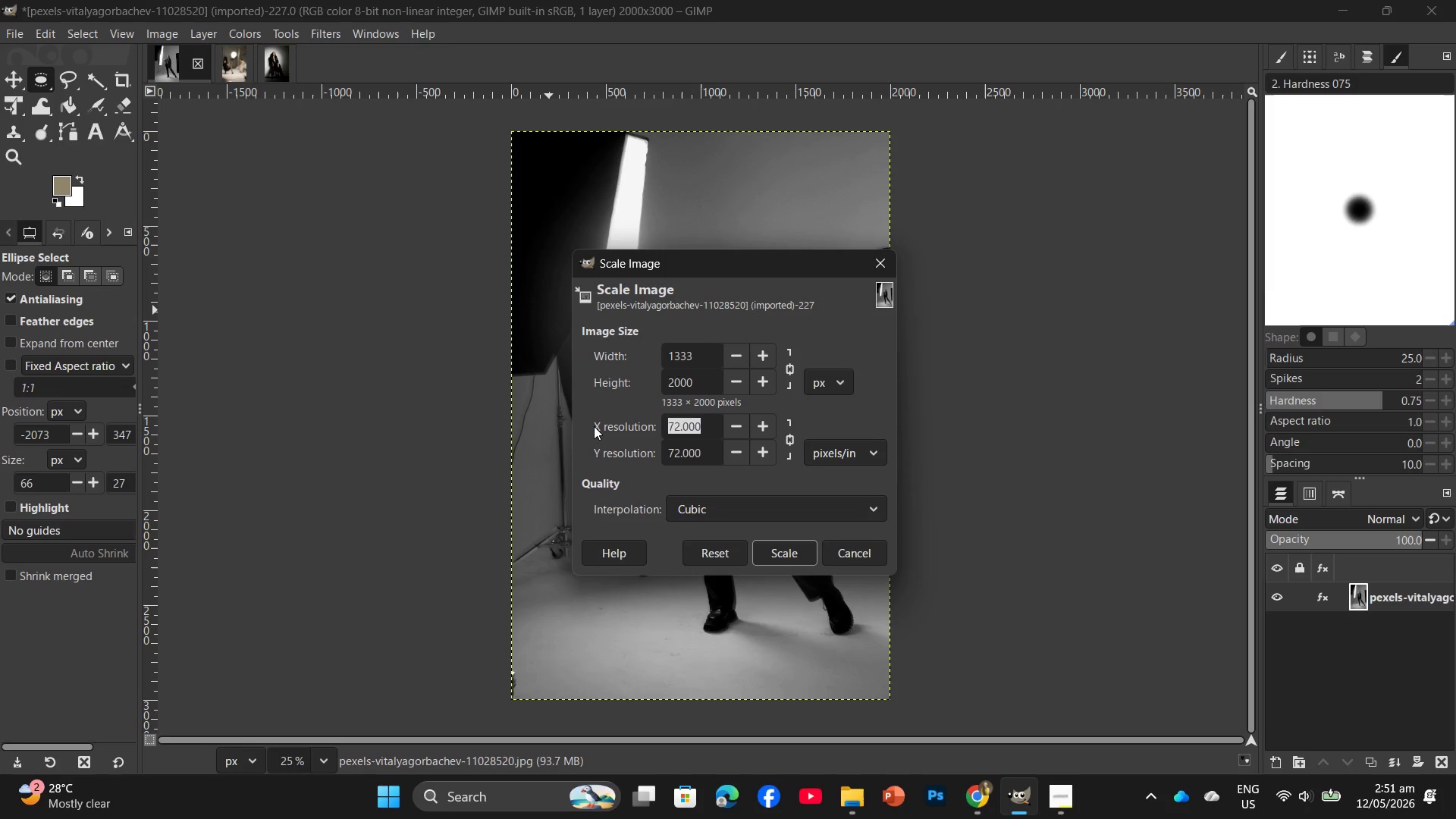 
key(Numpad3)
 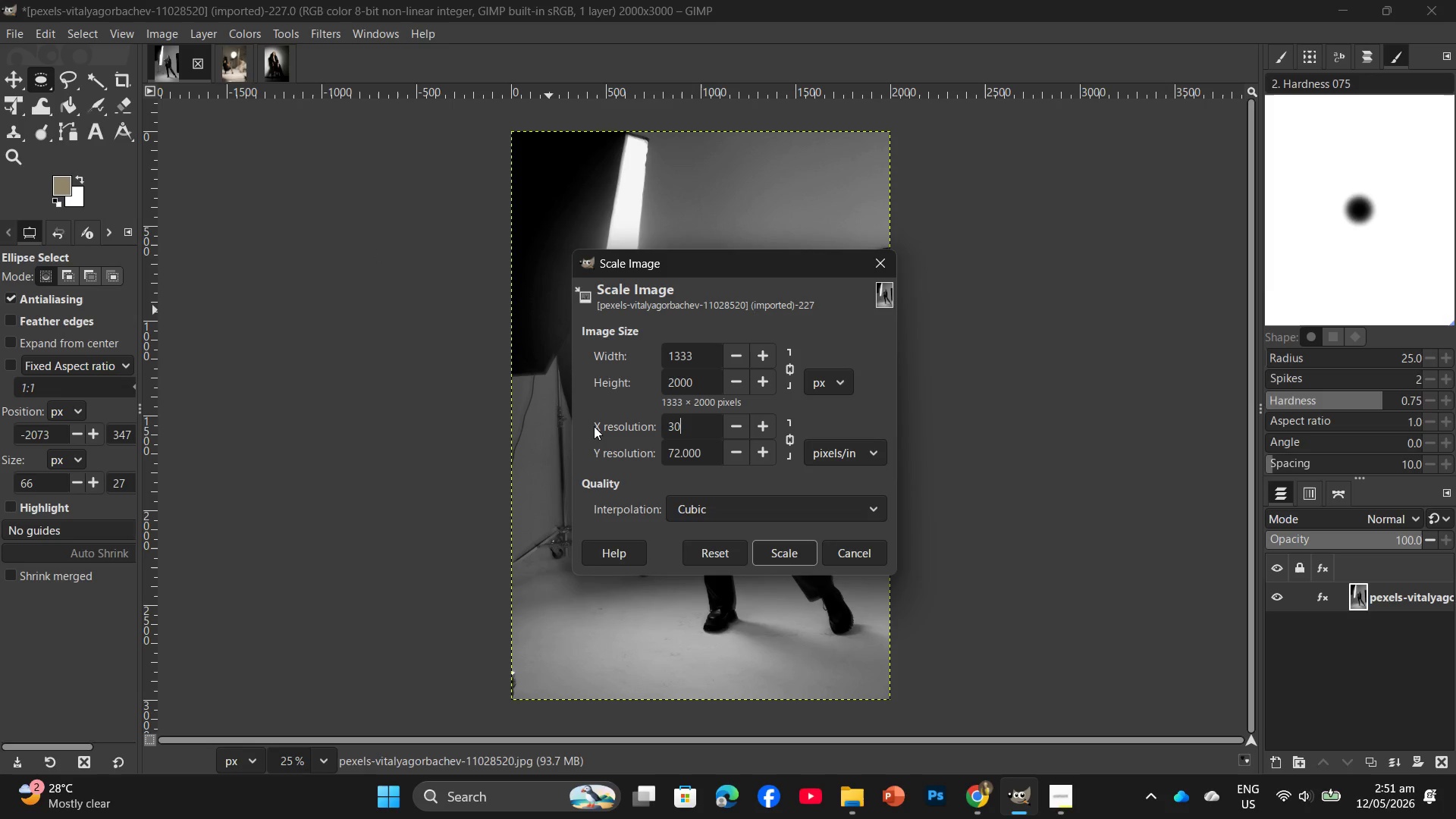 
key(Numpad0)
 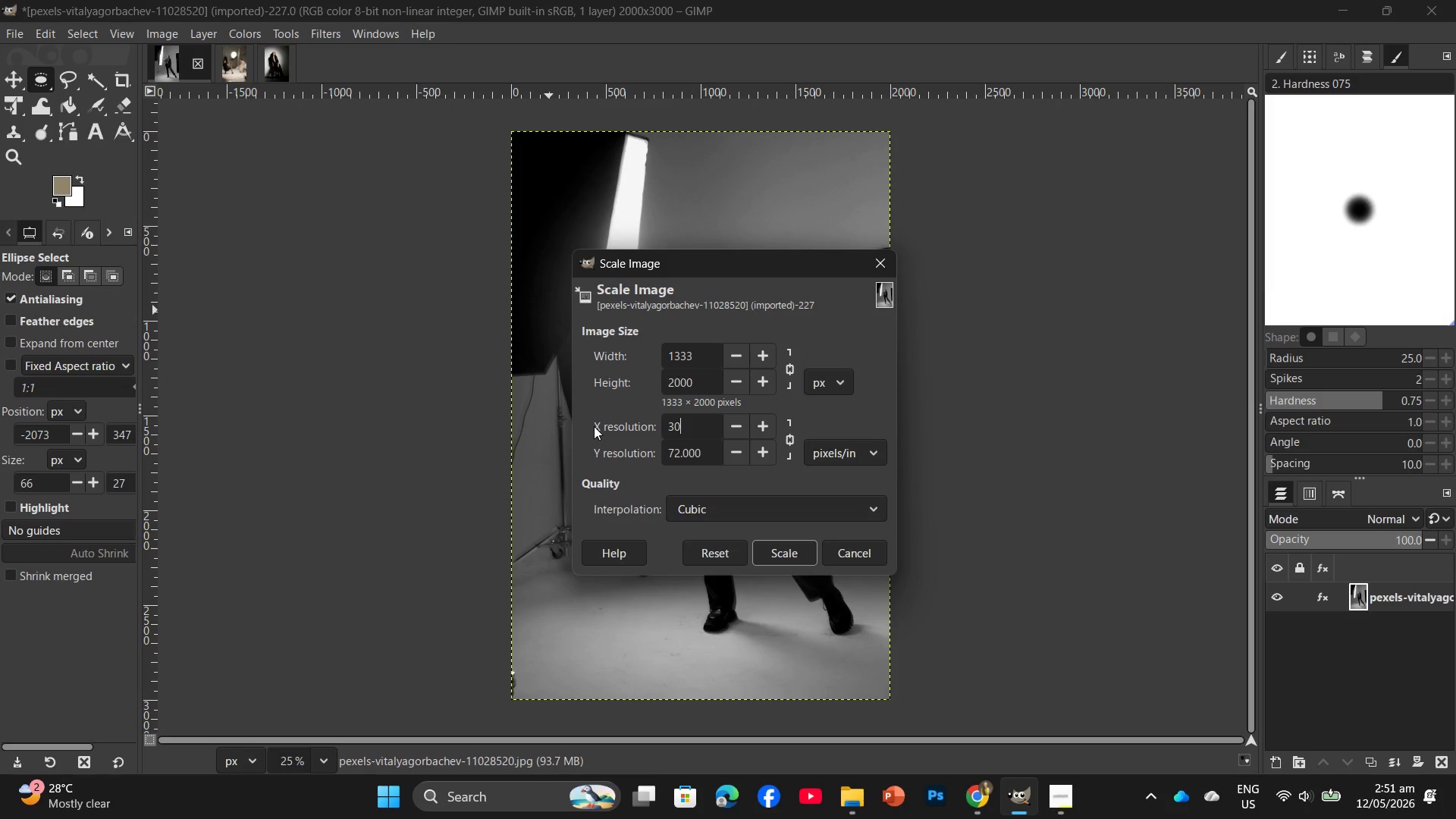 
key(Numpad0)
 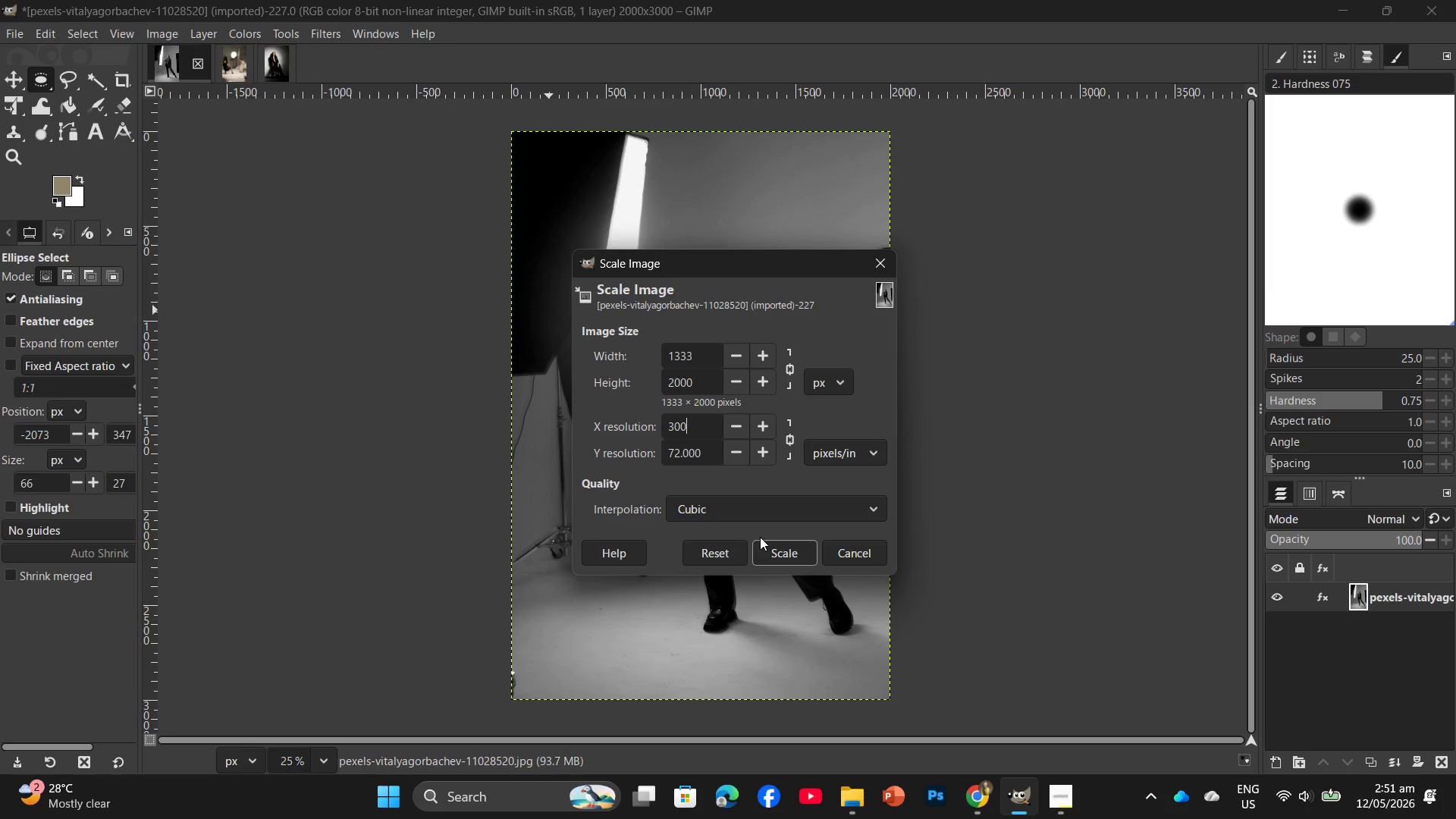 
left_click([770, 546])
 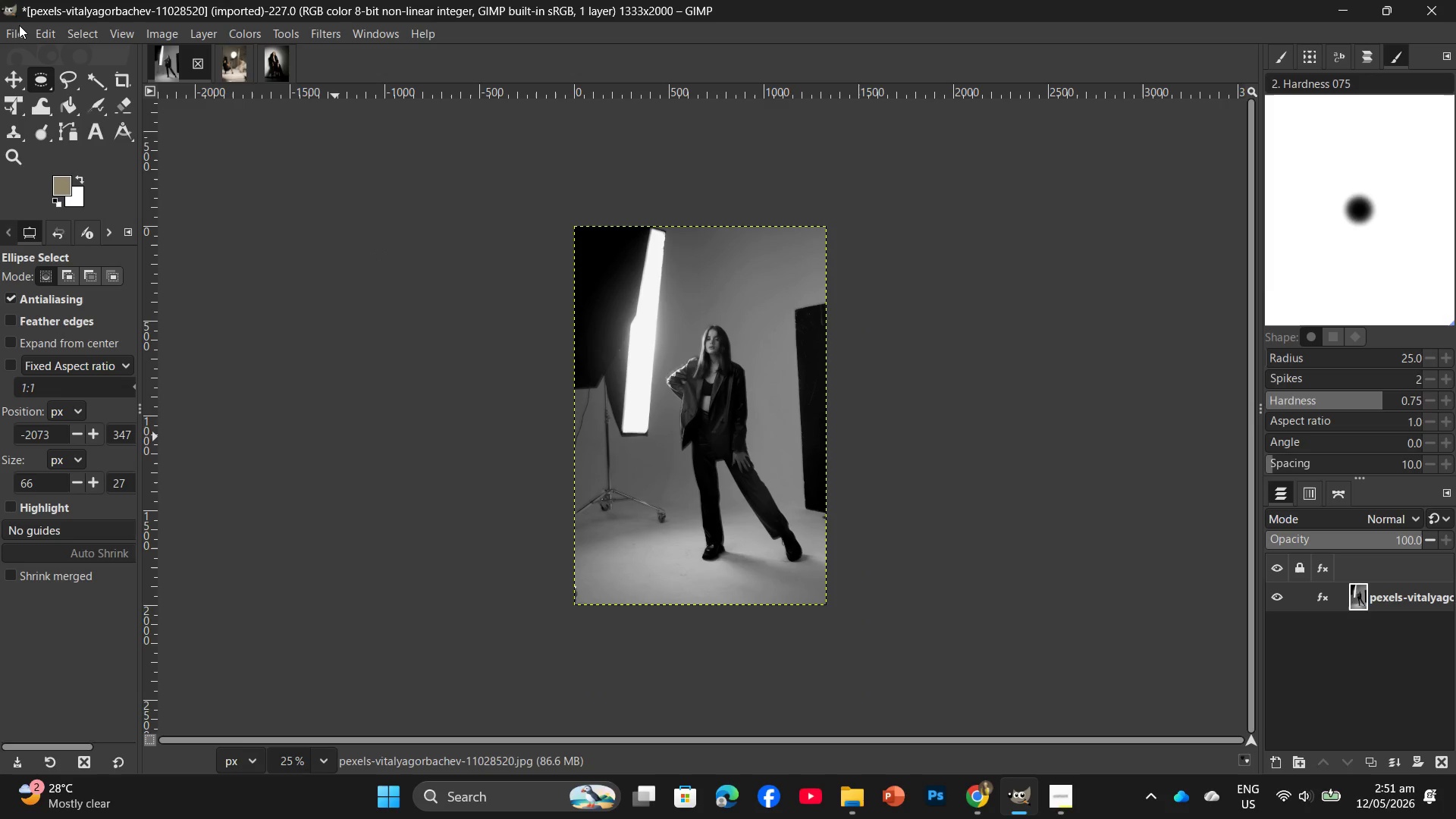 
wait(27.7)
 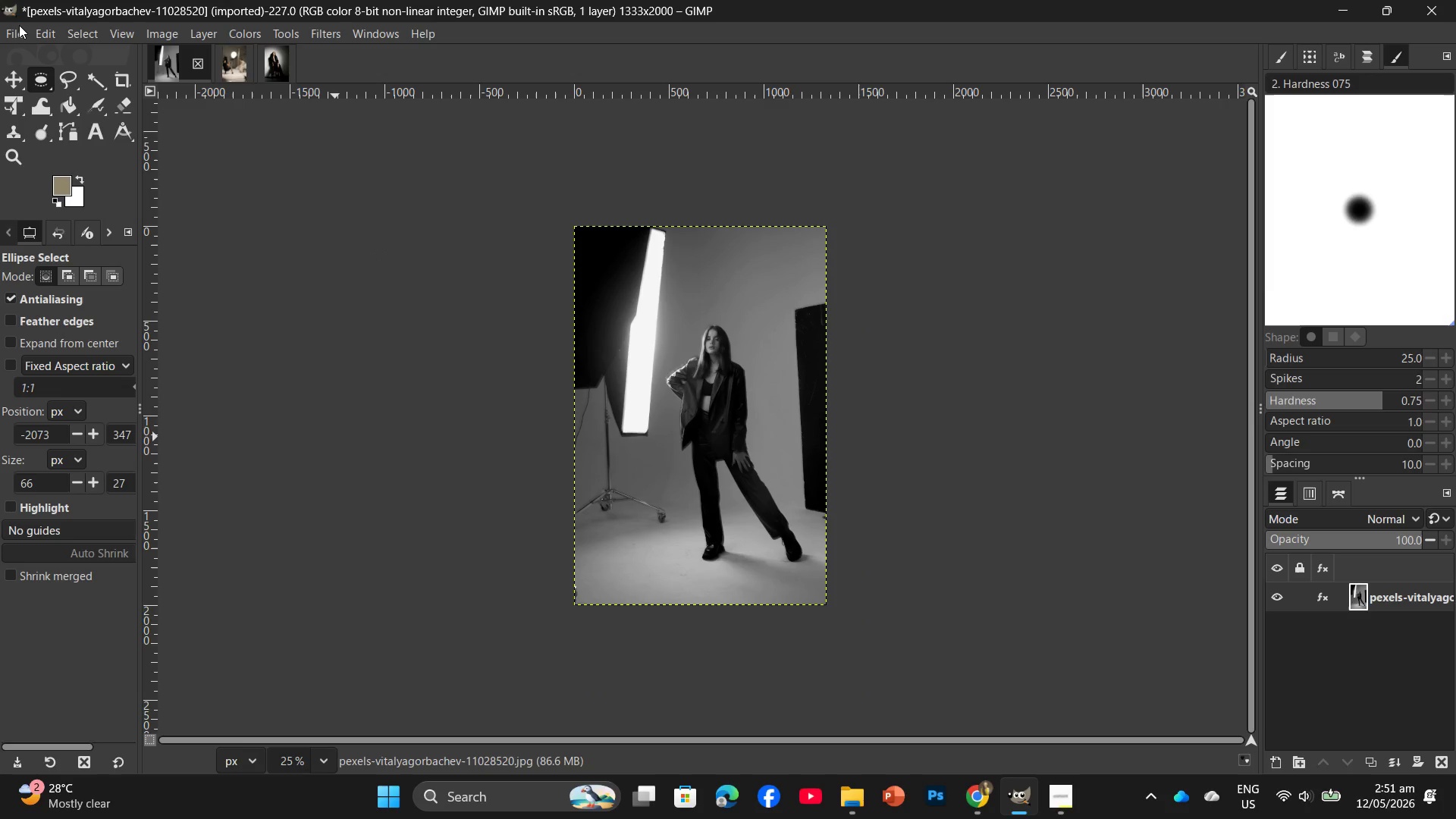 
left_click([8, 38])
 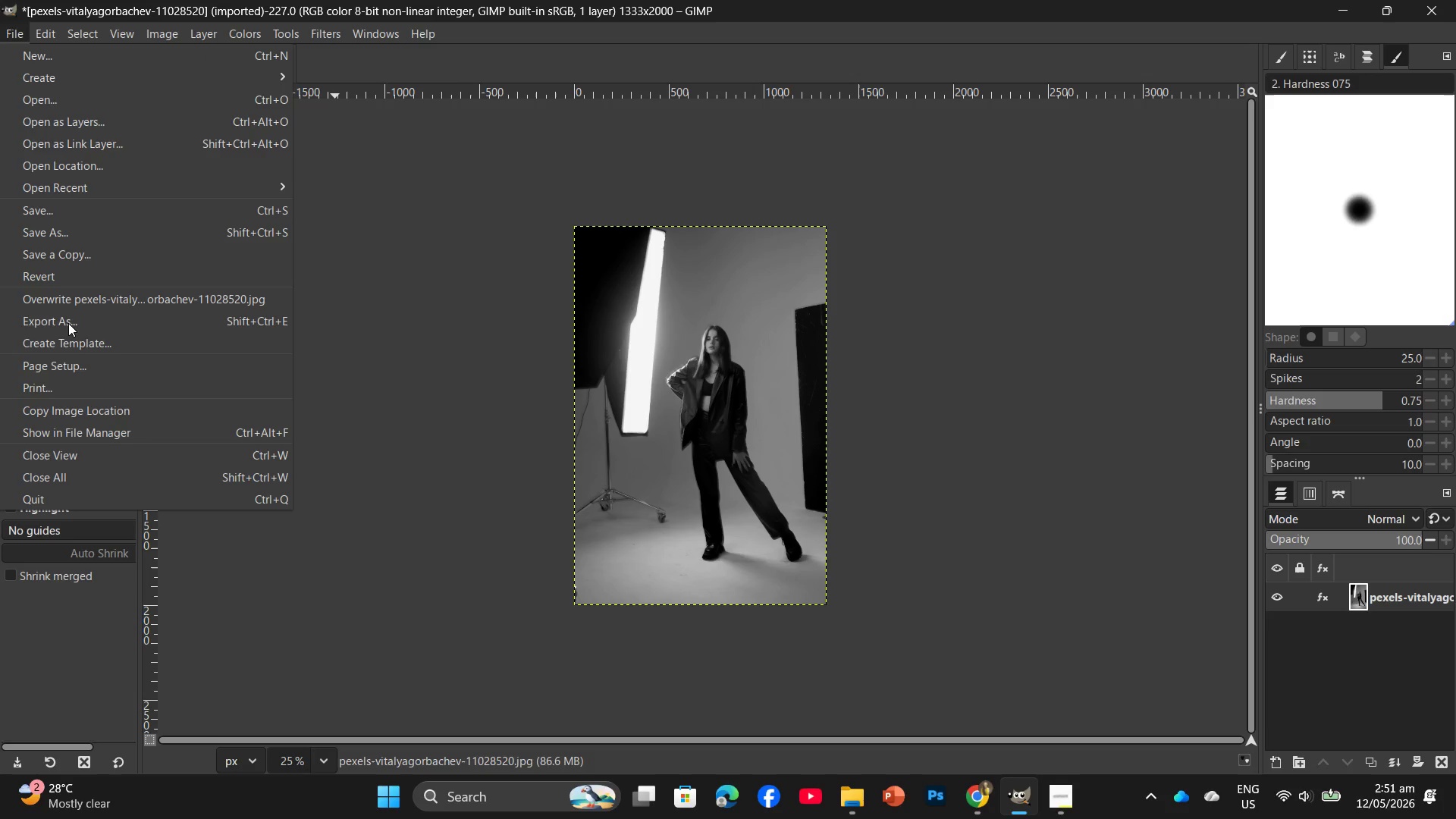 
left_click([68, 323])
 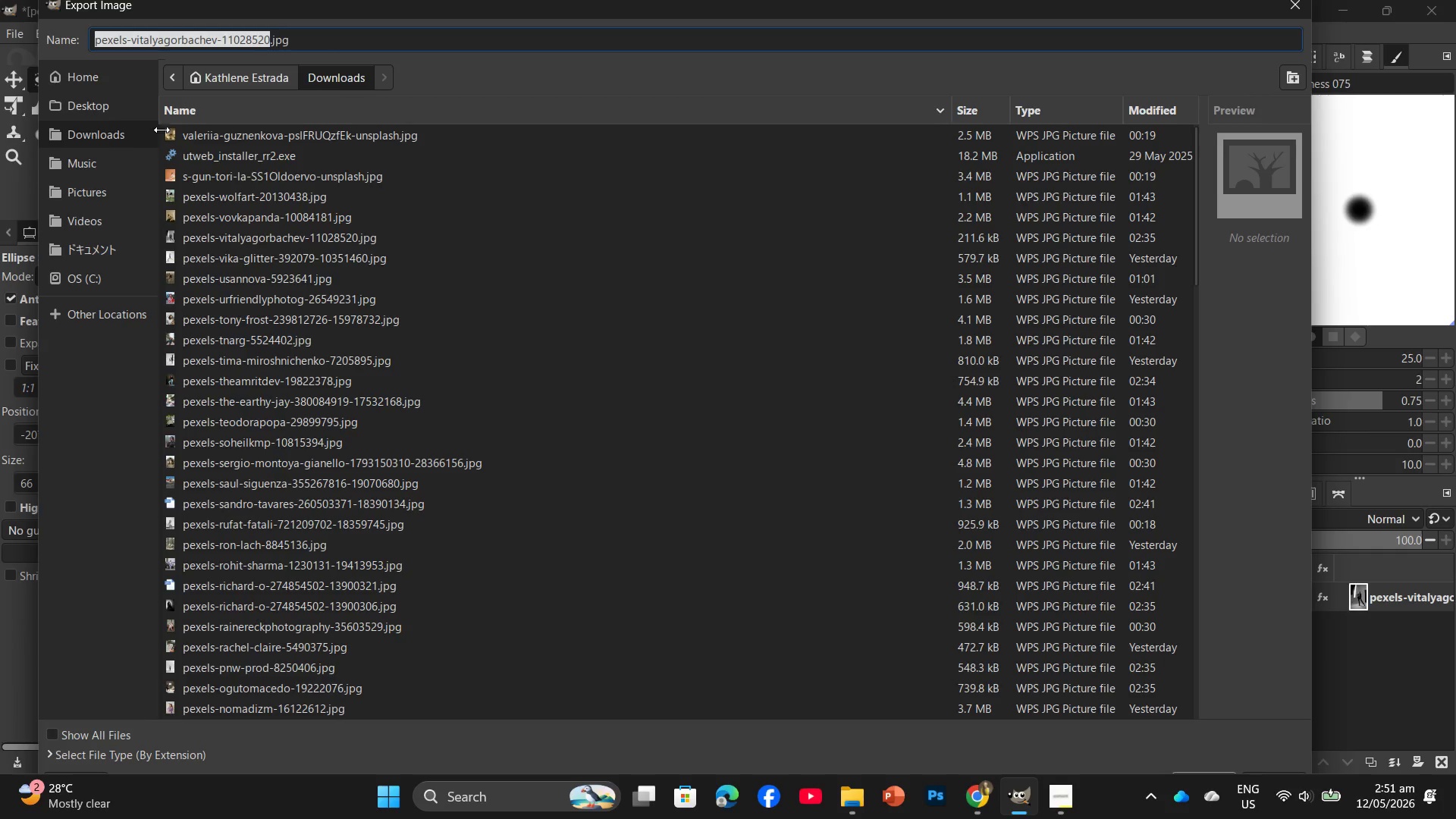 
left_click([94, 108])
 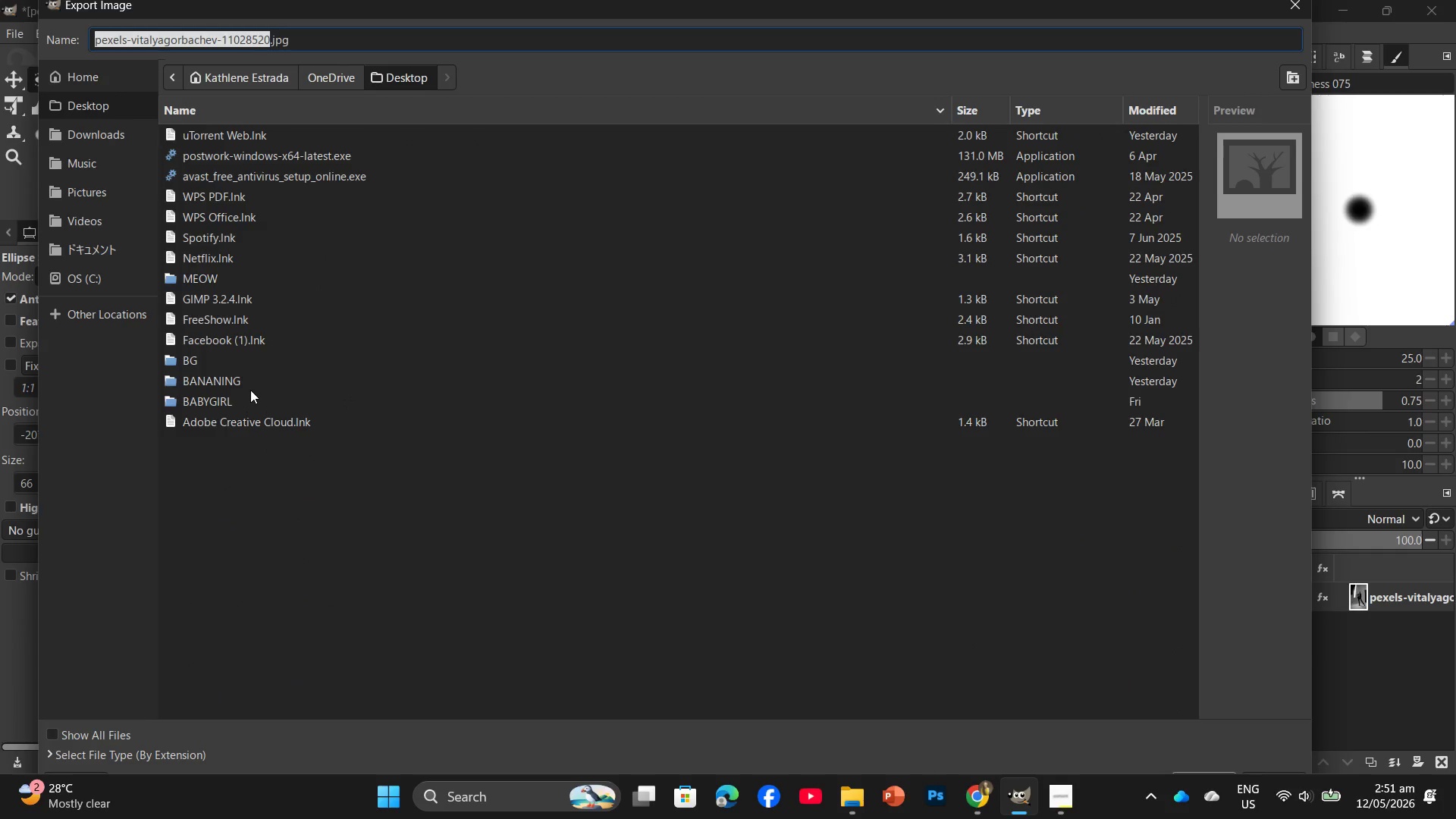 
double_click([250, 384])
 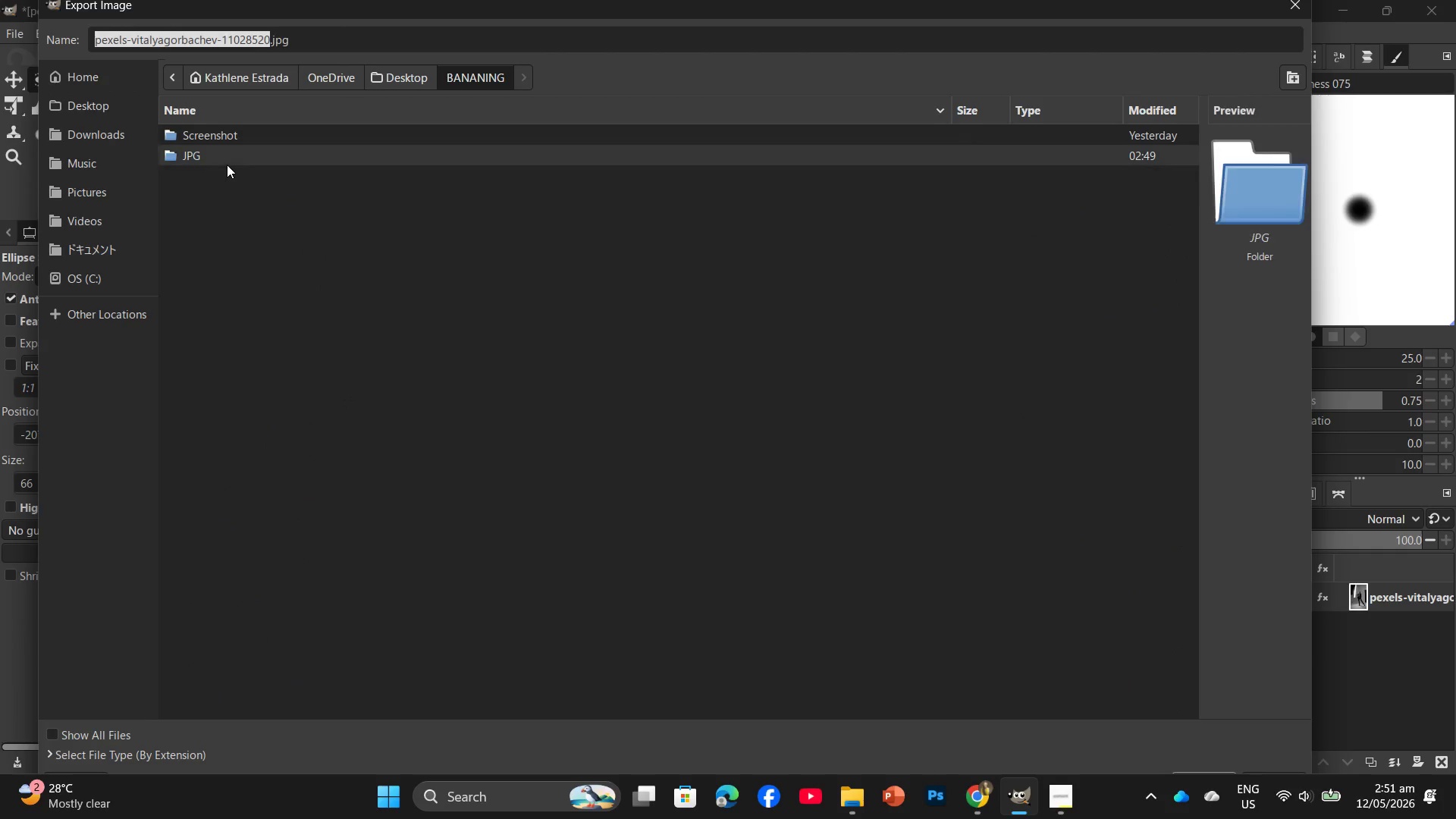 
double_click([227, 165])
 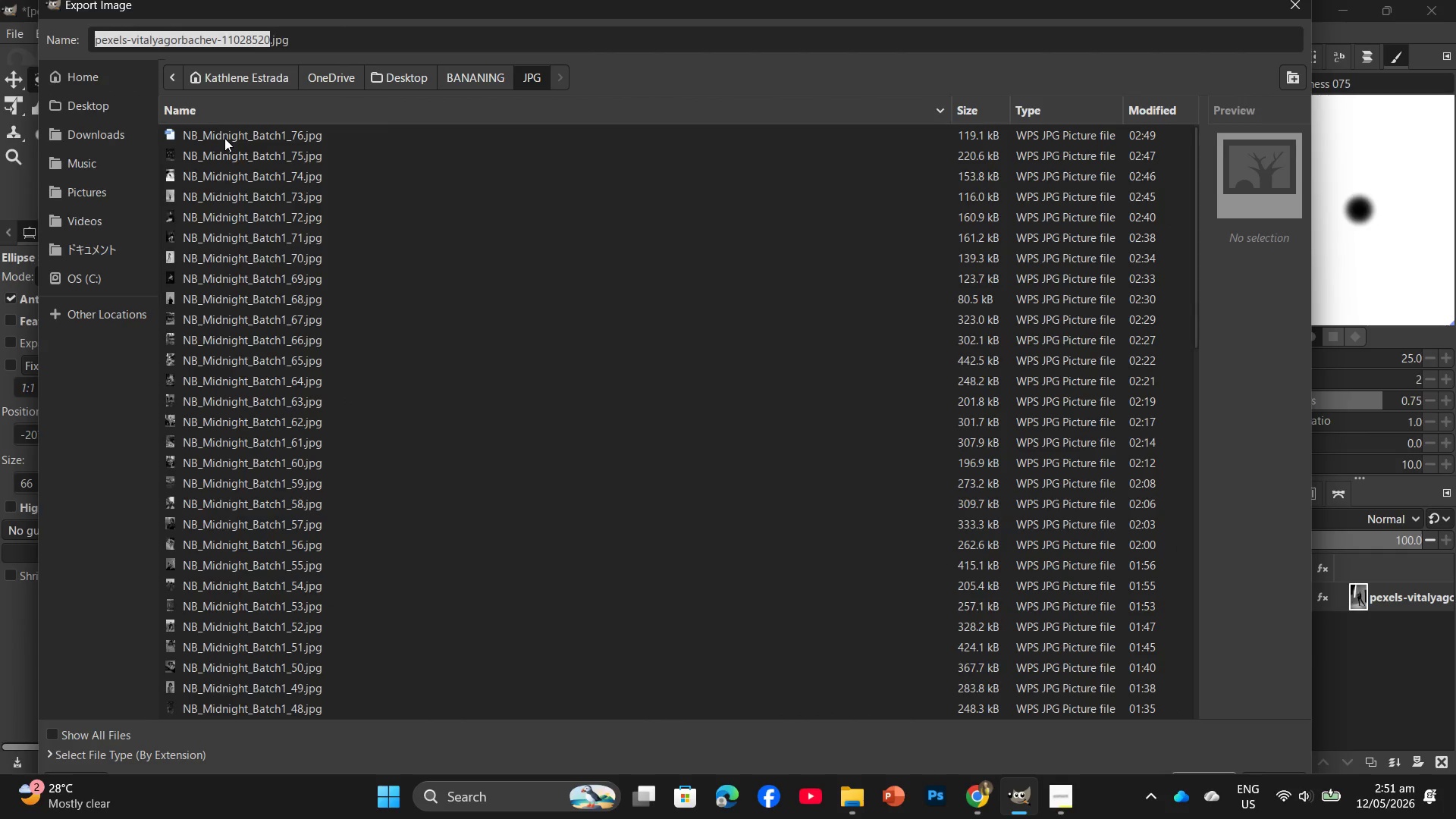 
left_click([224, 138])
 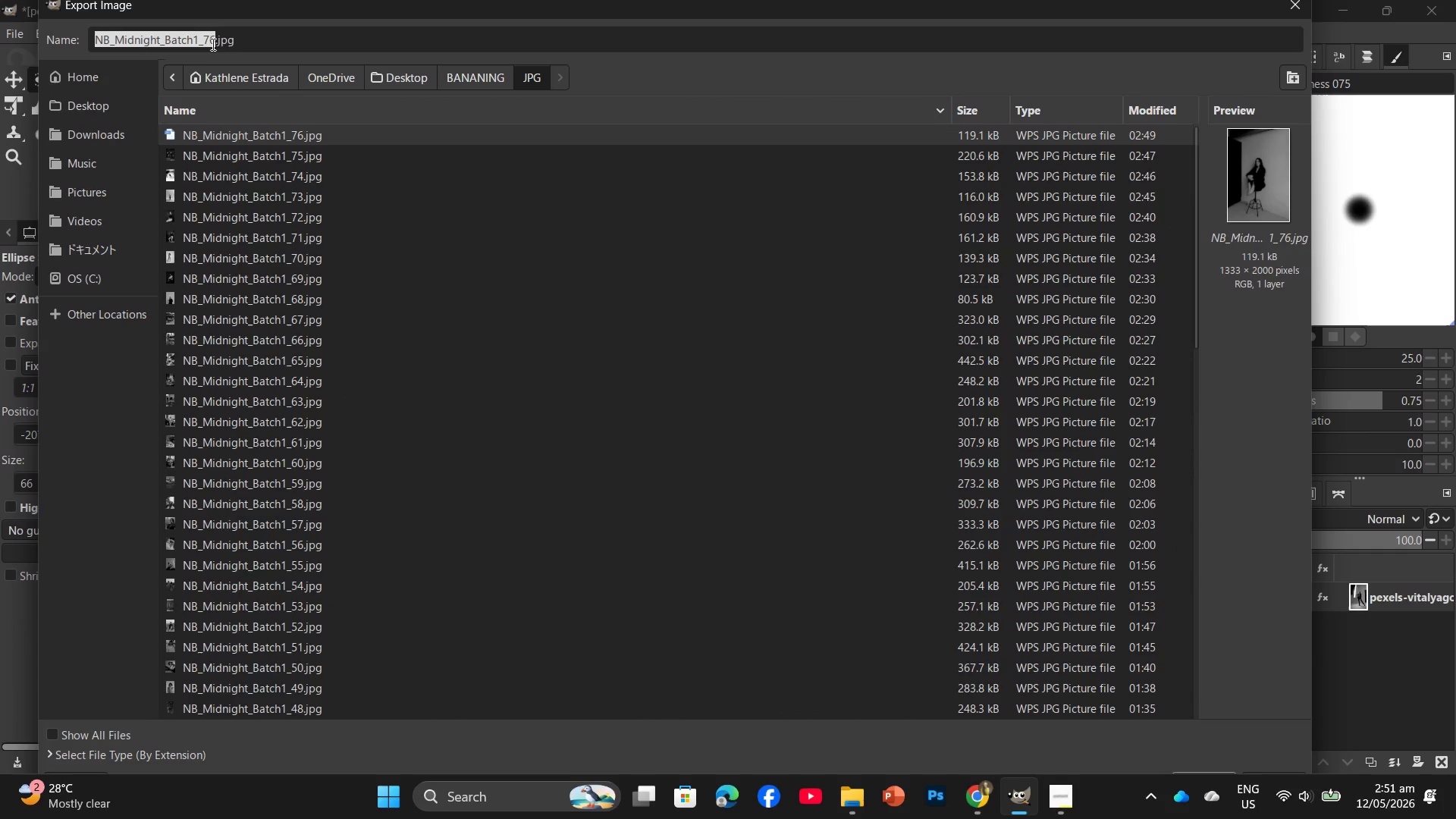 
left_click([212, 42])
 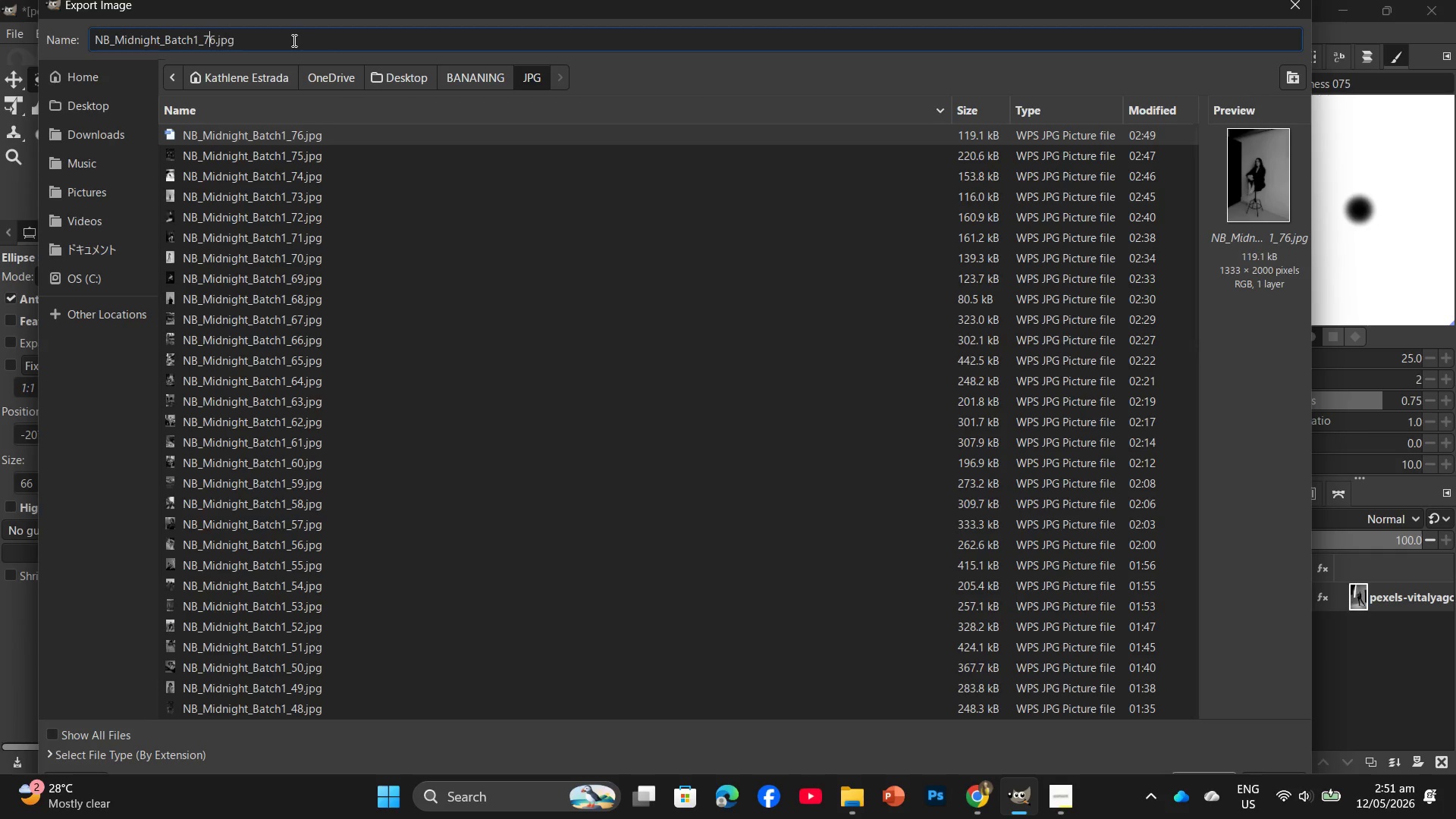 
key(ArrowRight)
 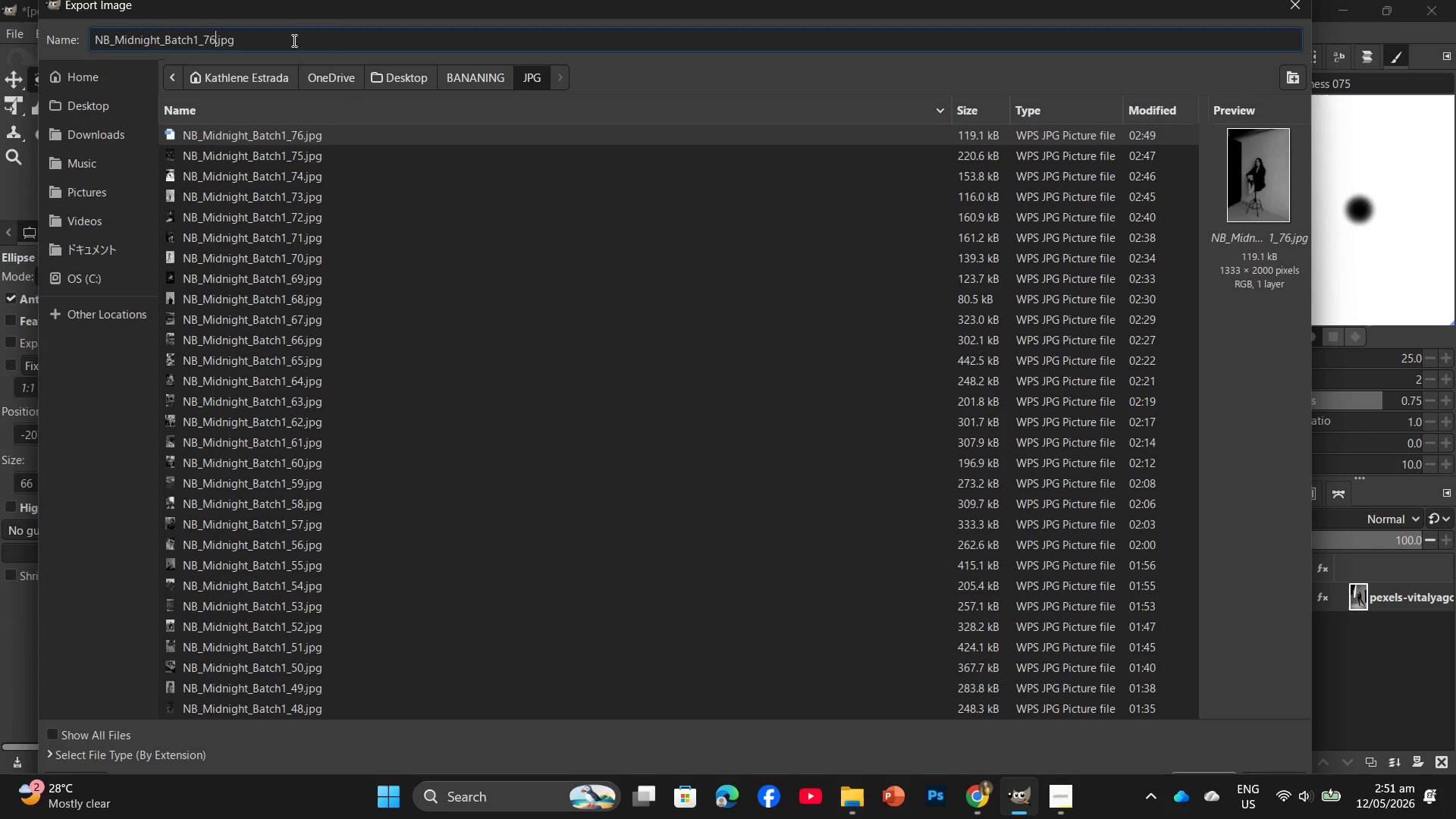 
key(Backspace)
 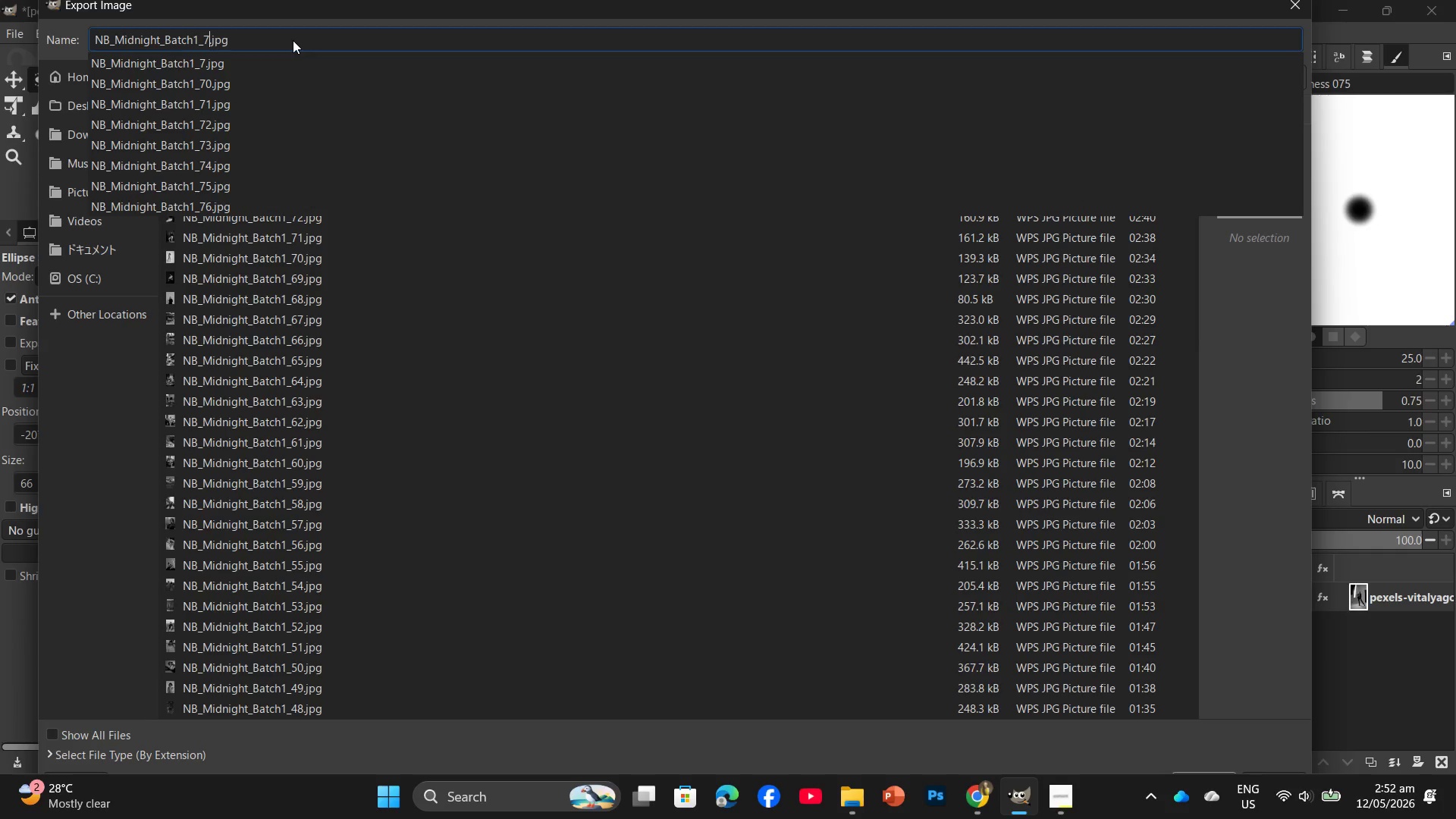 
key(Numpad7)
 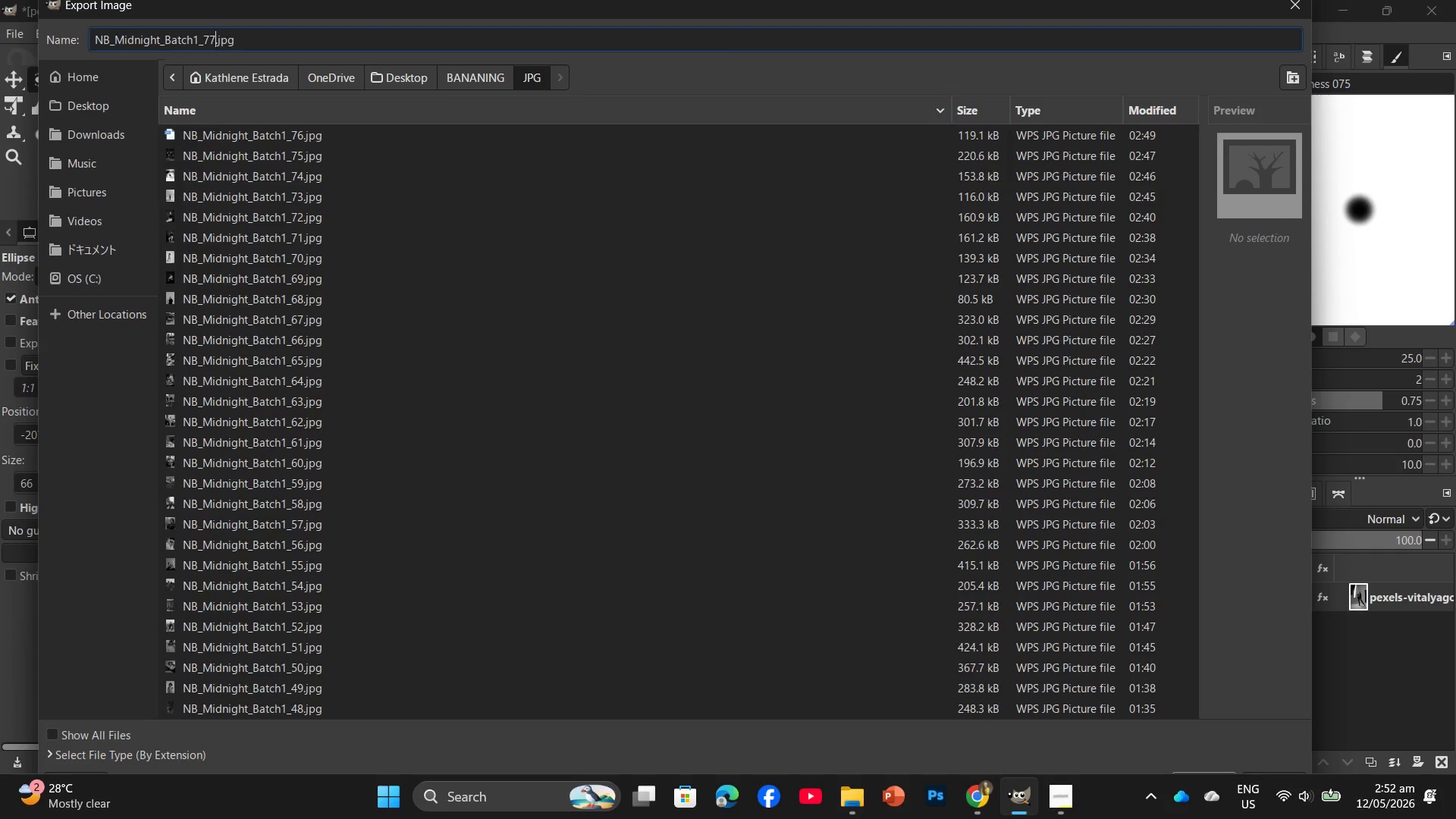 
key(Enter)
 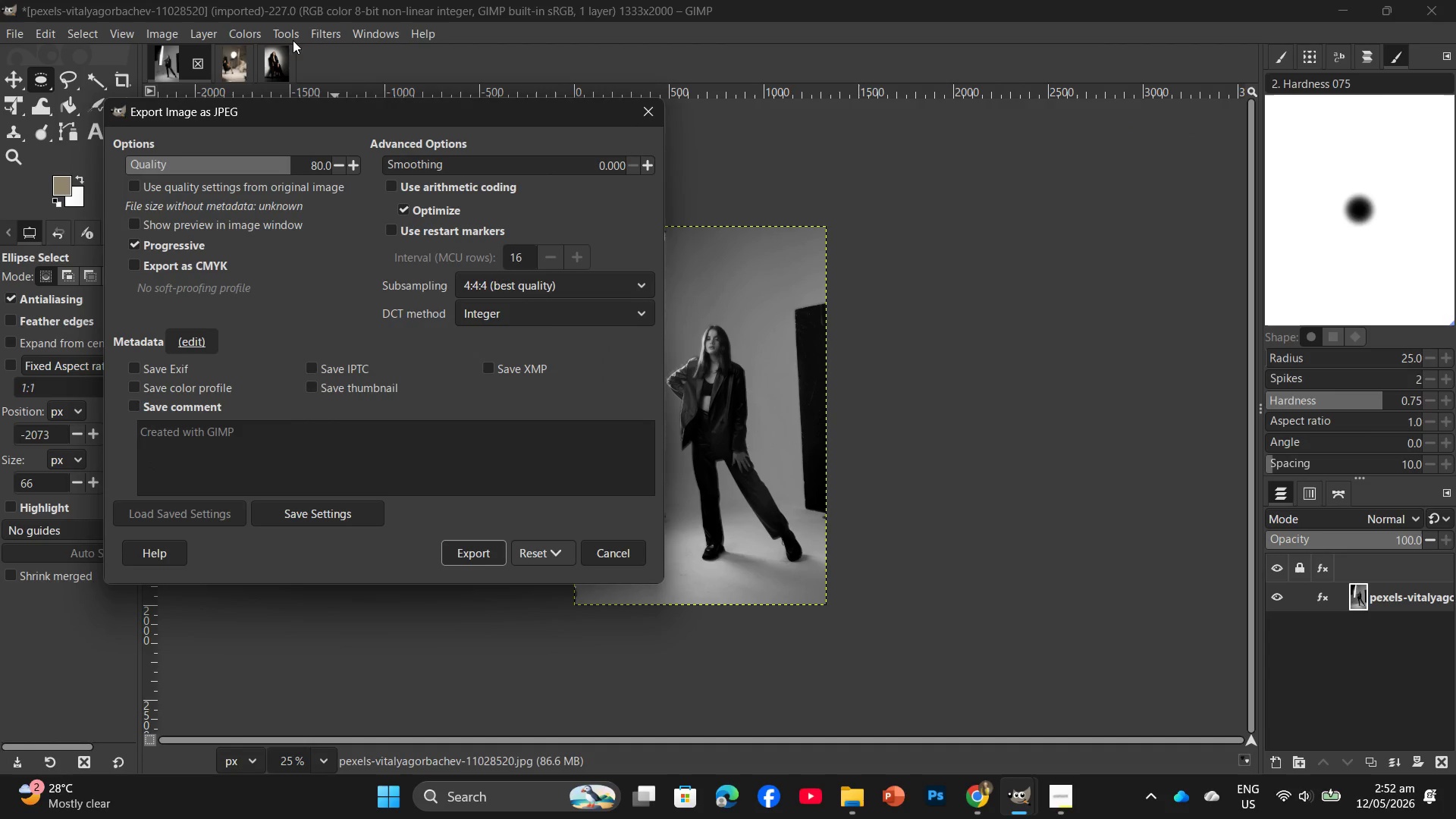 
wait(16.17)
 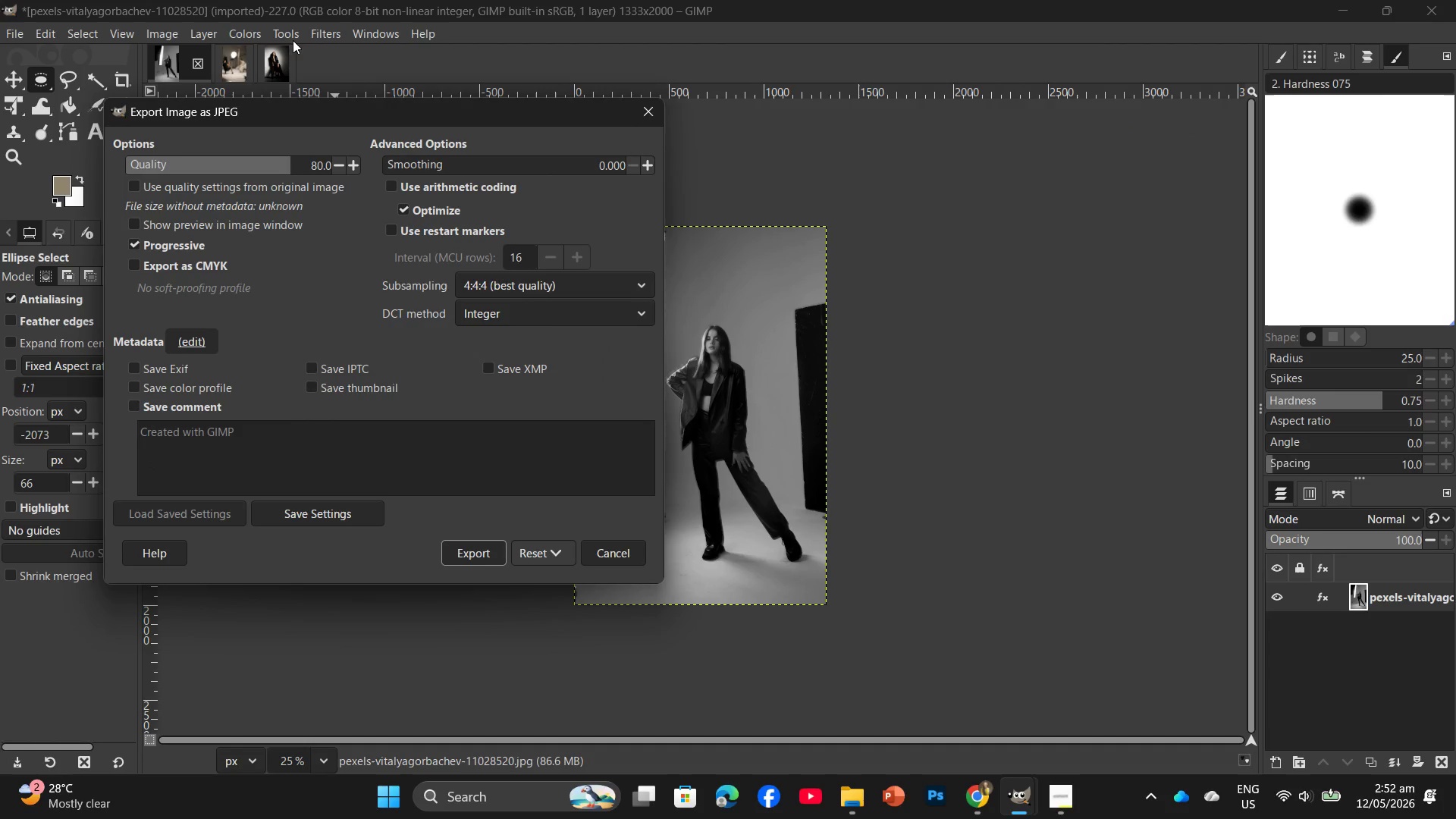 
left_click([469, 537])
 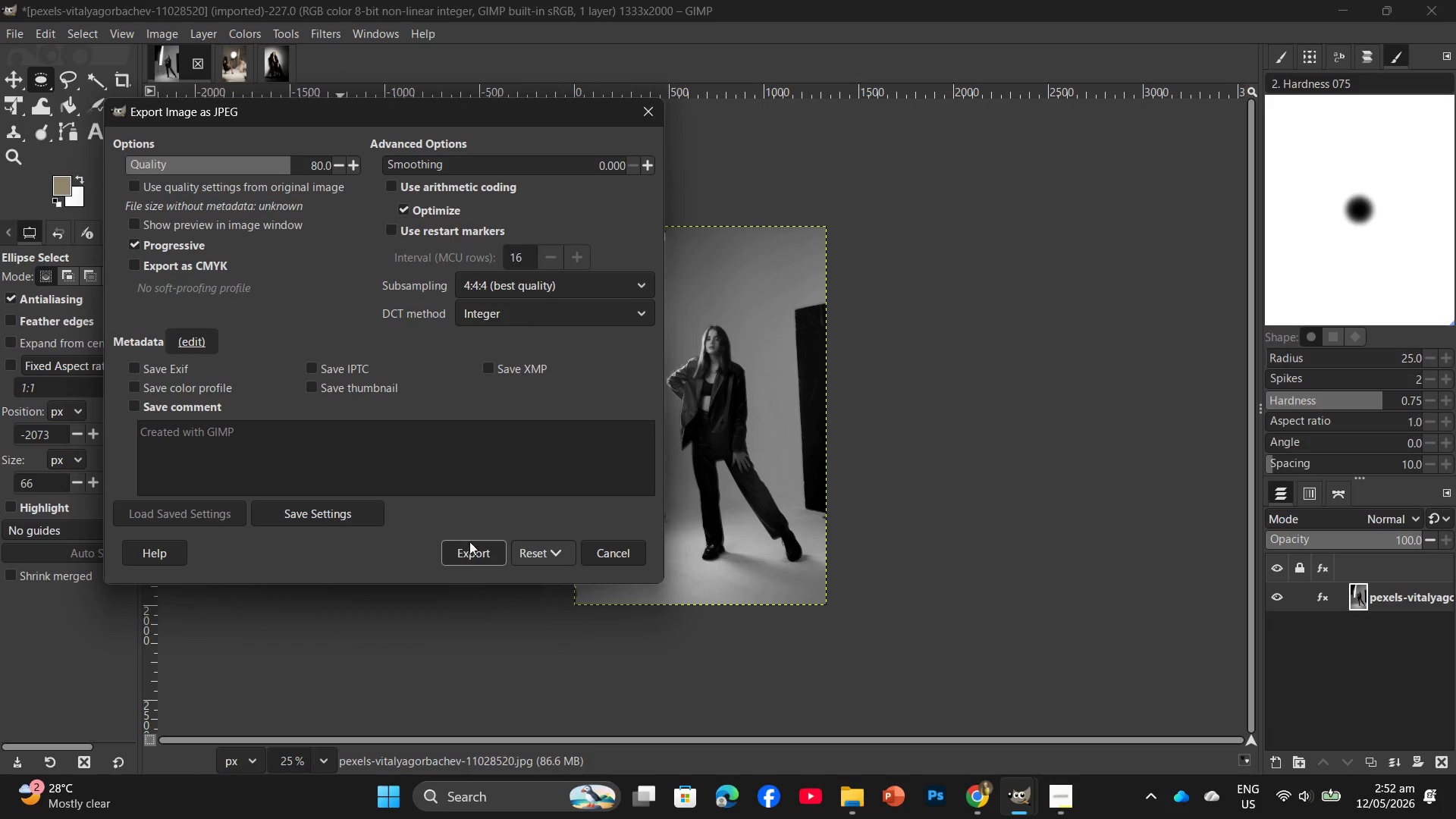 
left_click([469, 542])
 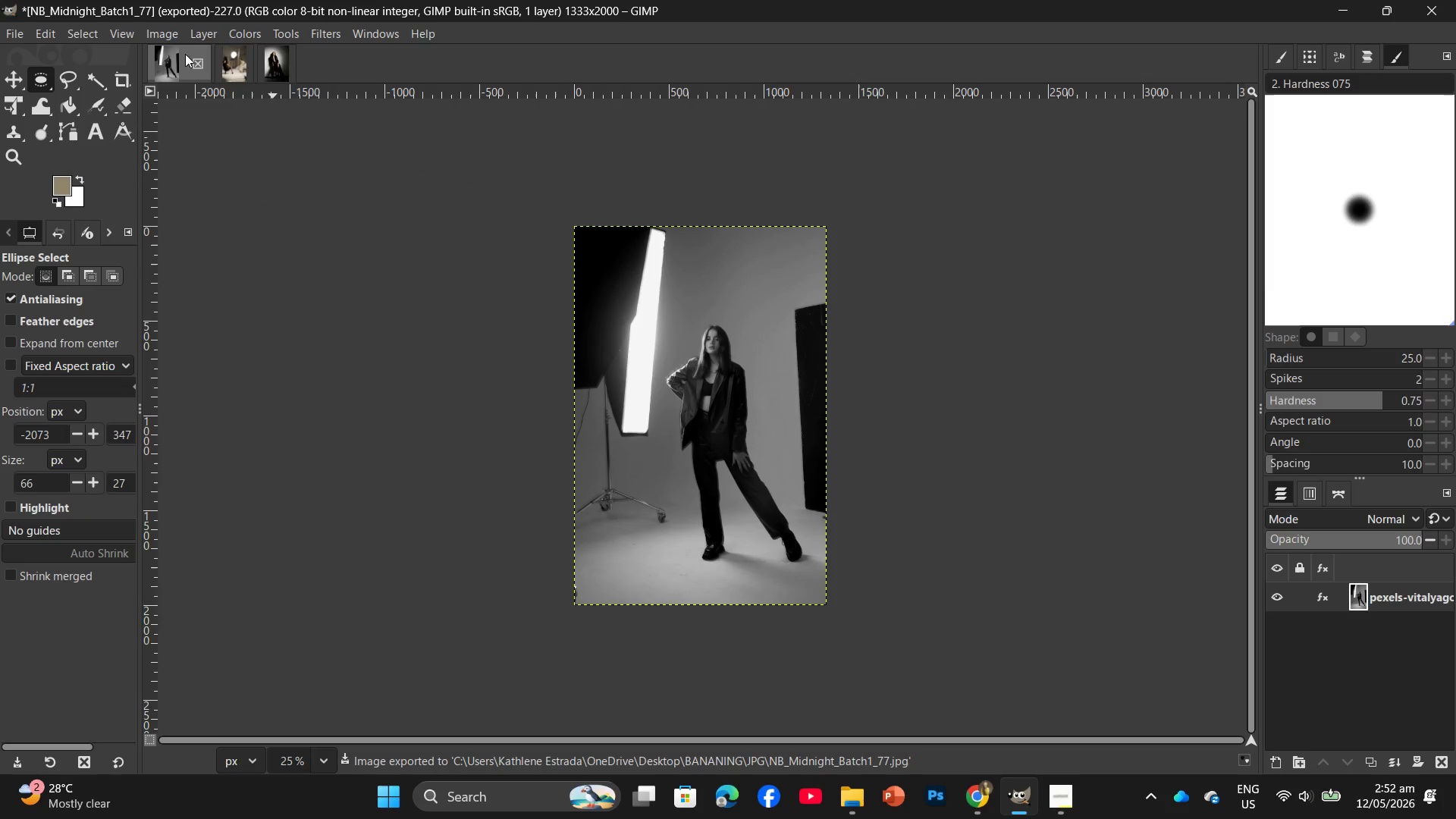 
left_click([191, 53])
 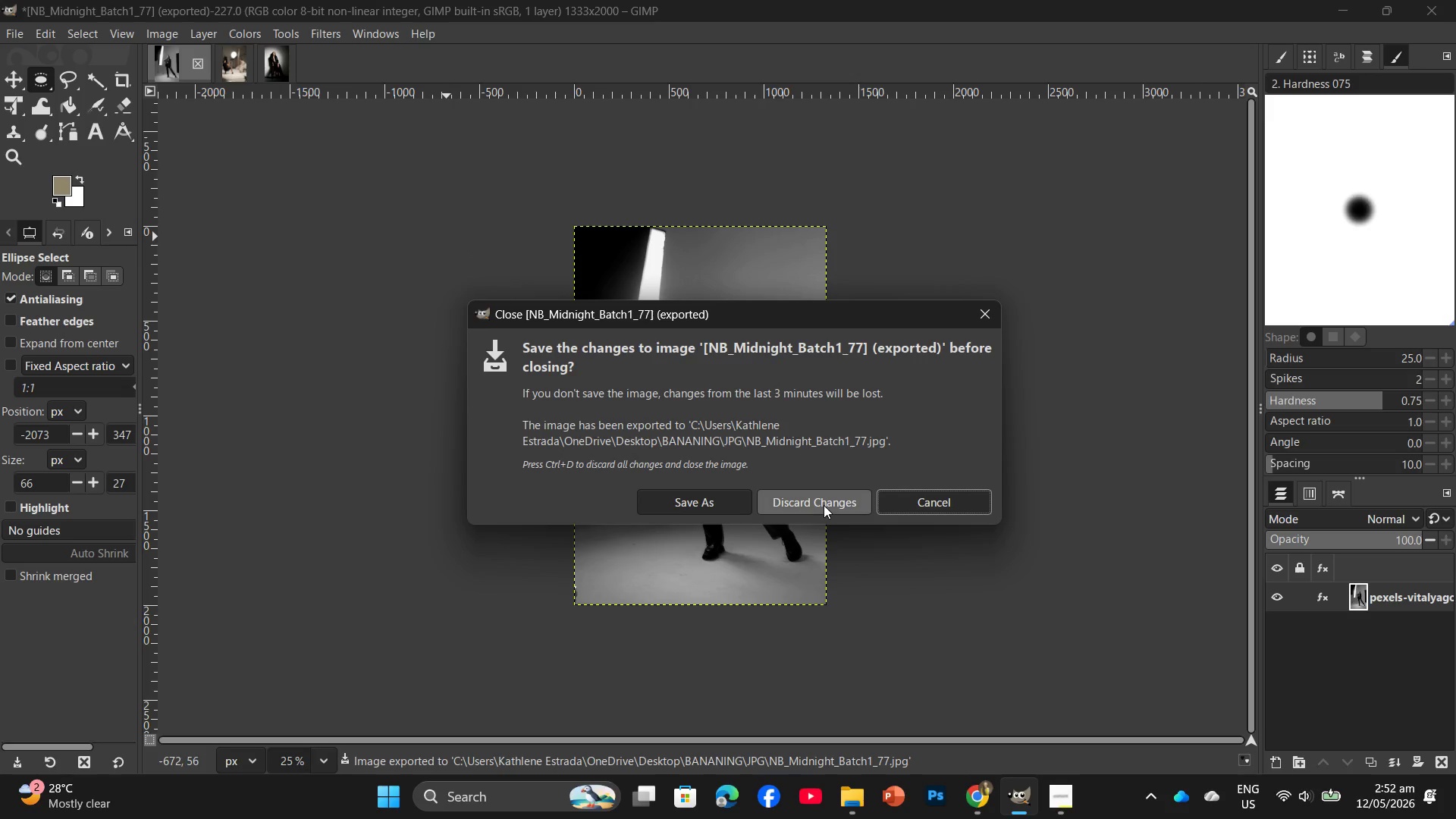 
left_click([824, 505])
 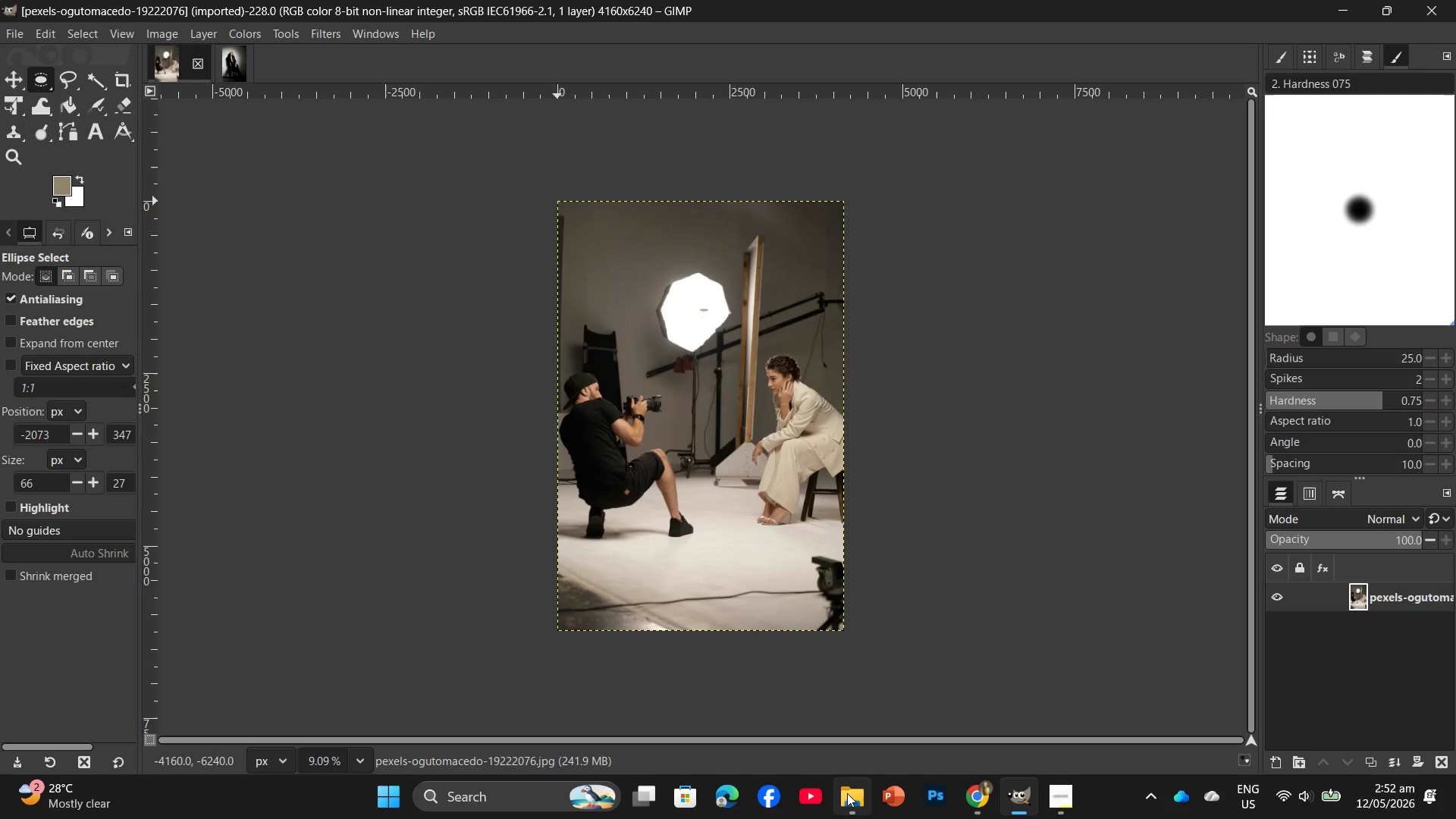 
left_click([847, 793])
 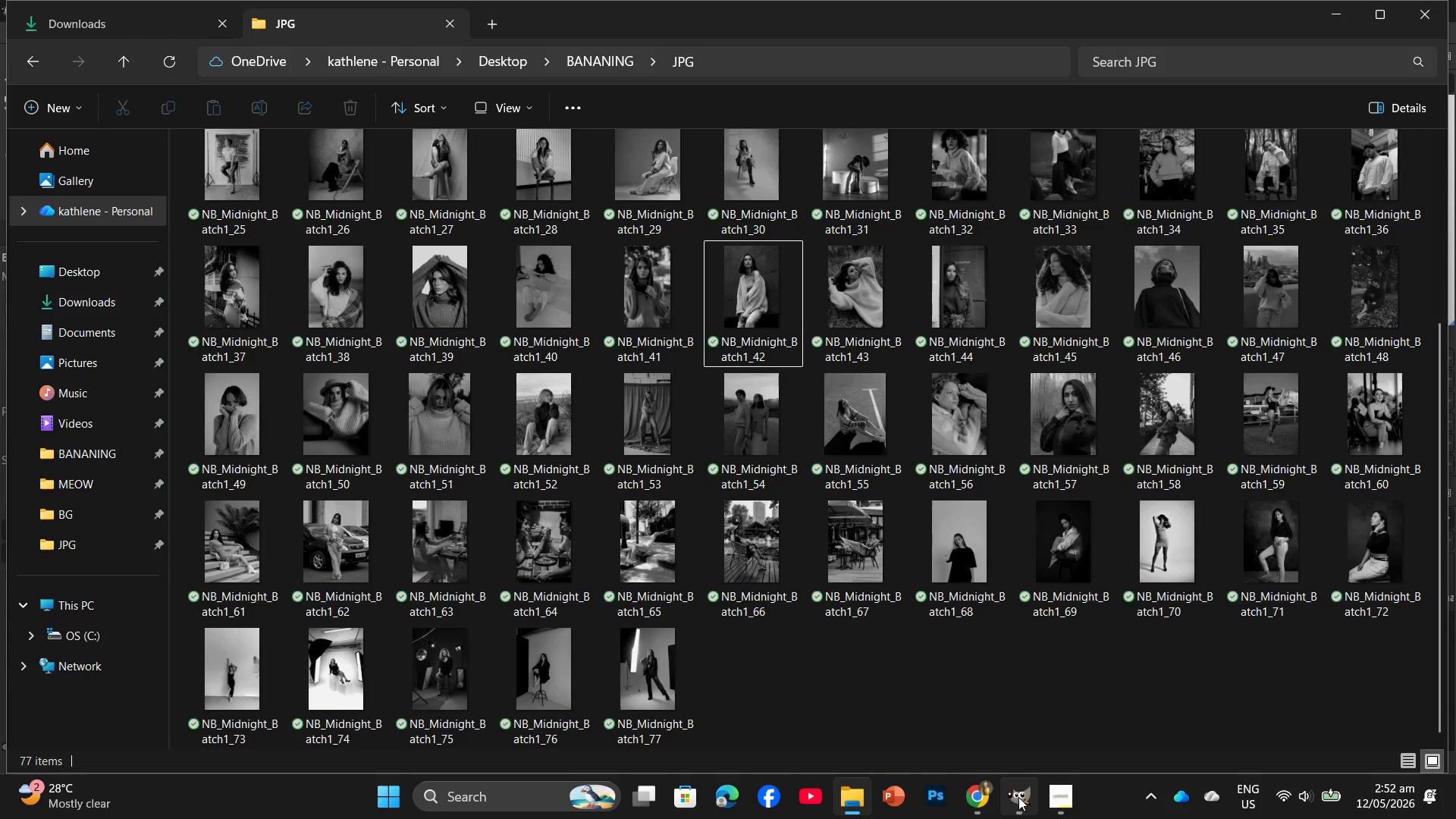 
left_click([1052, 800])